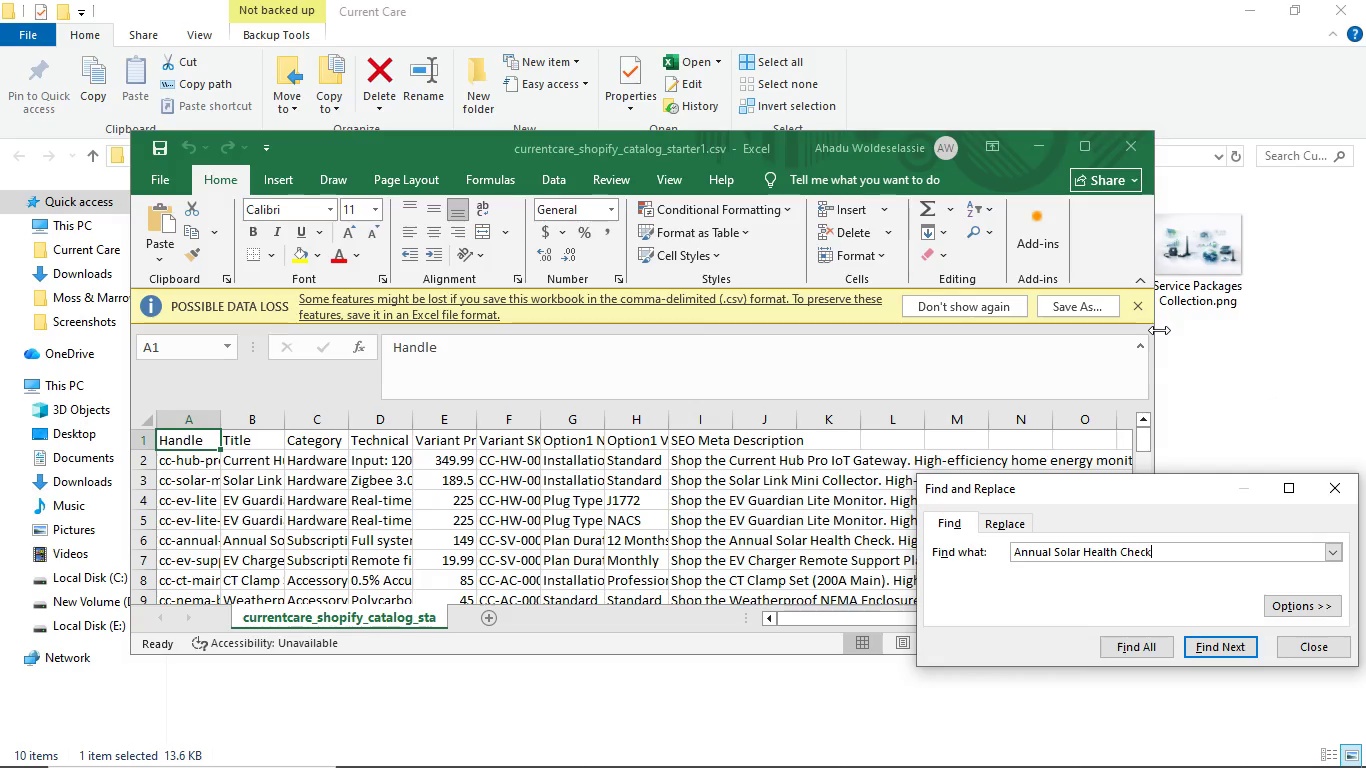 
key(Control+V)
 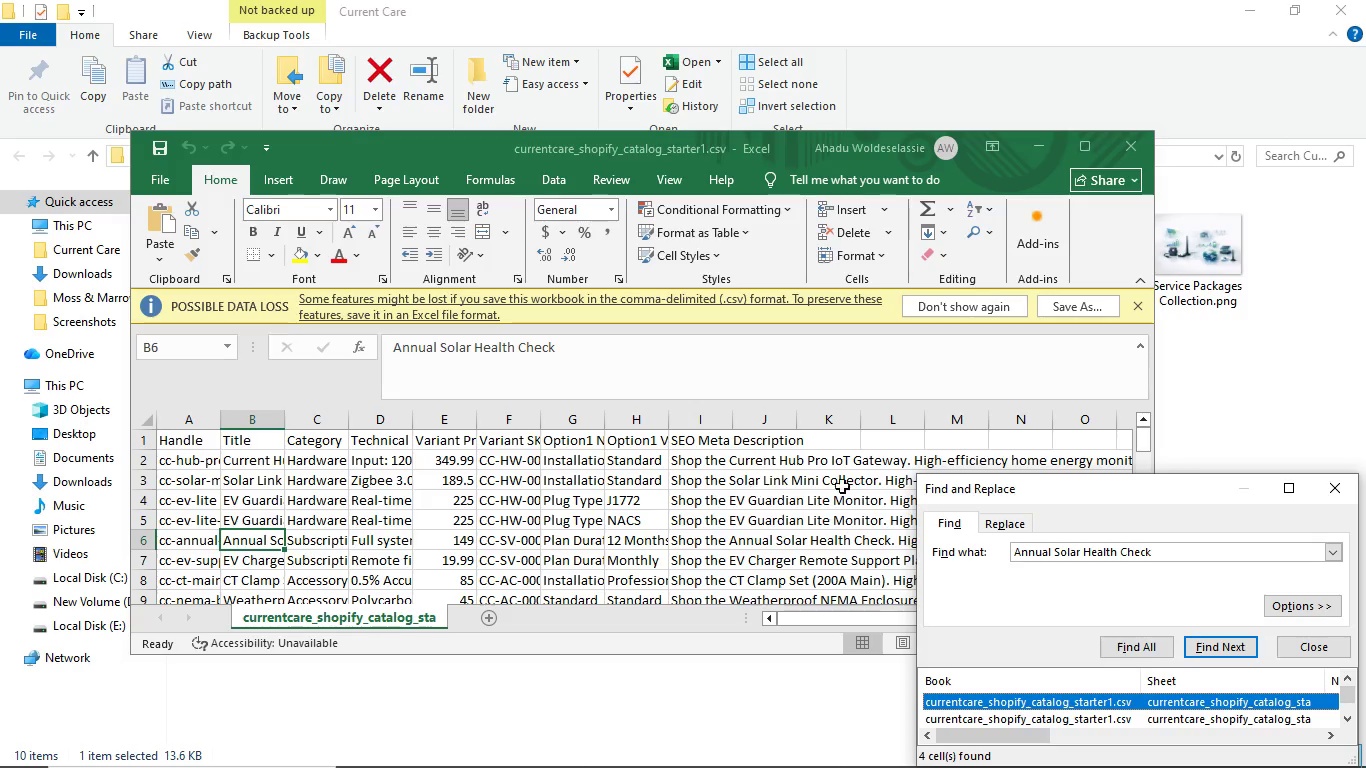 
wait(5.28)
 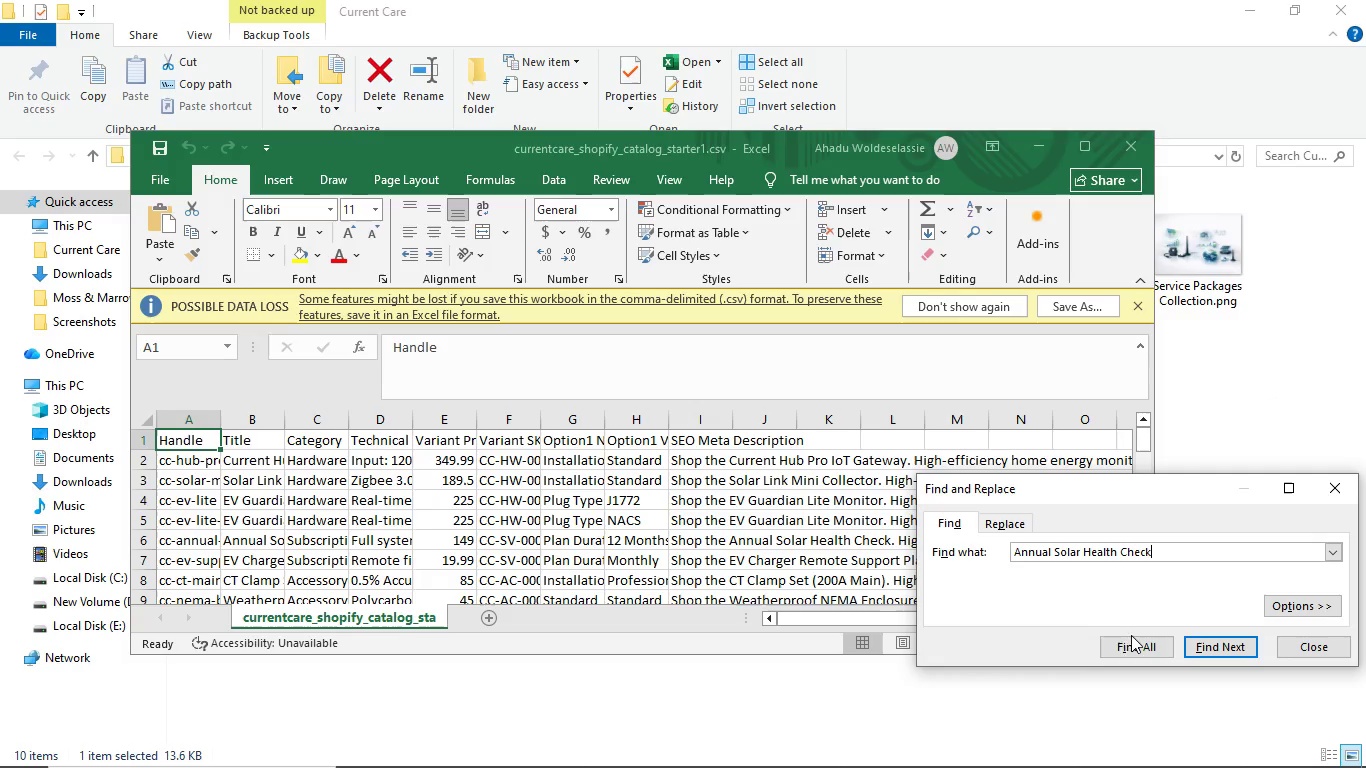 
left_click([1089, 148])
 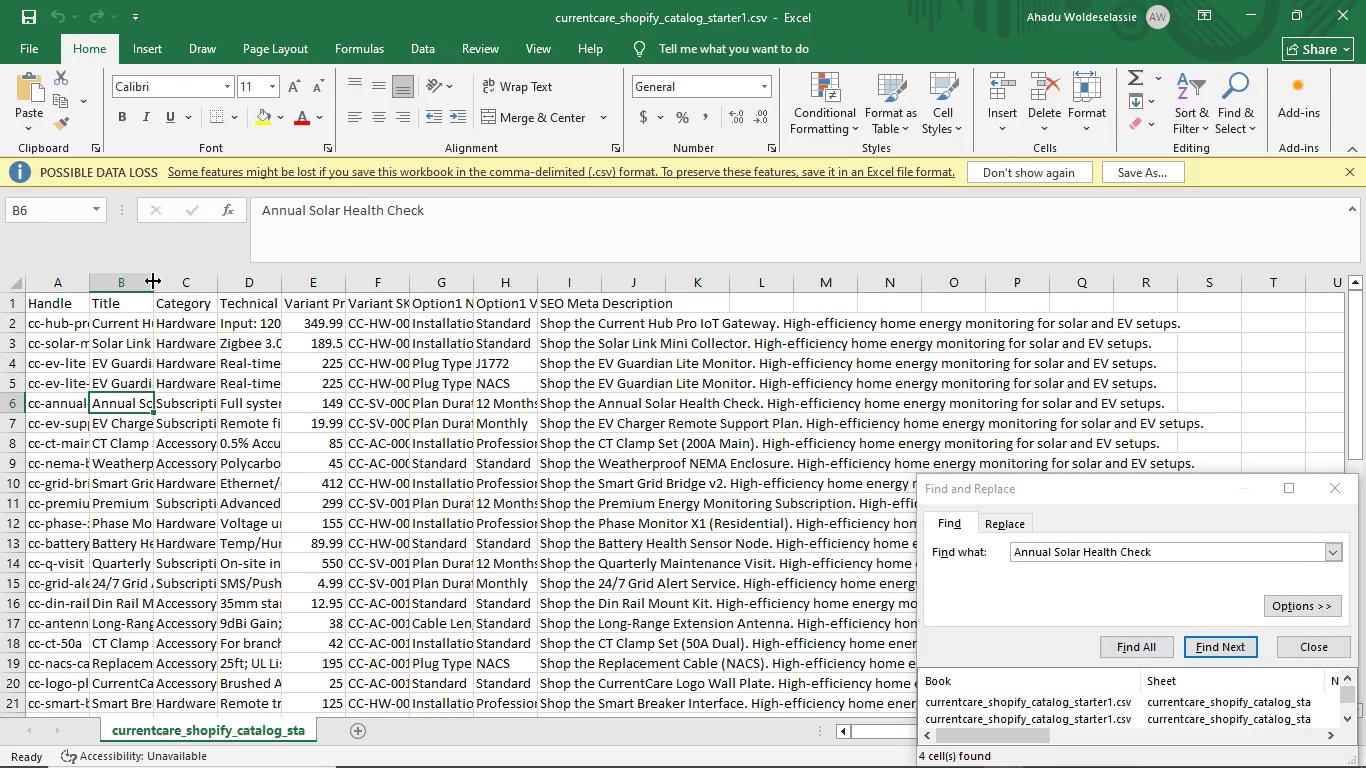 
double_click([148, 281])
 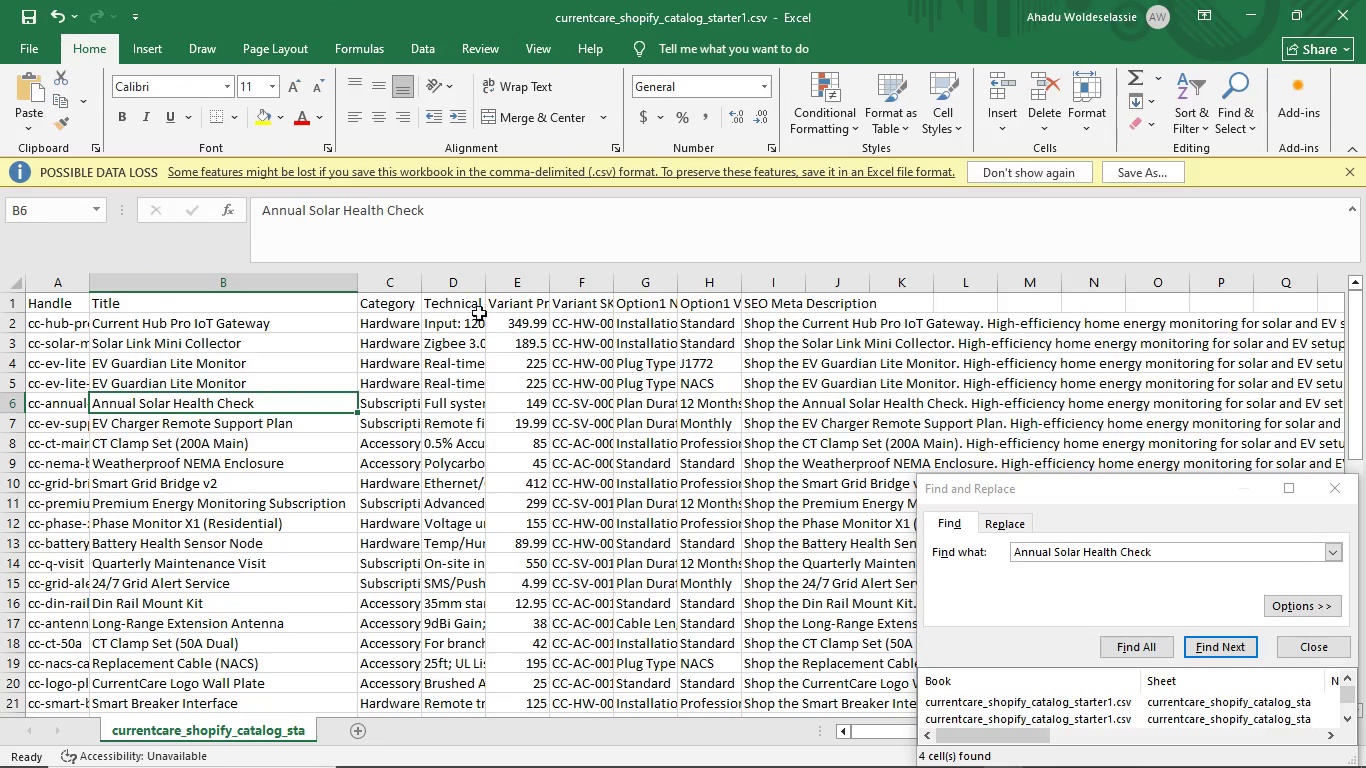 
wait(5.99)
 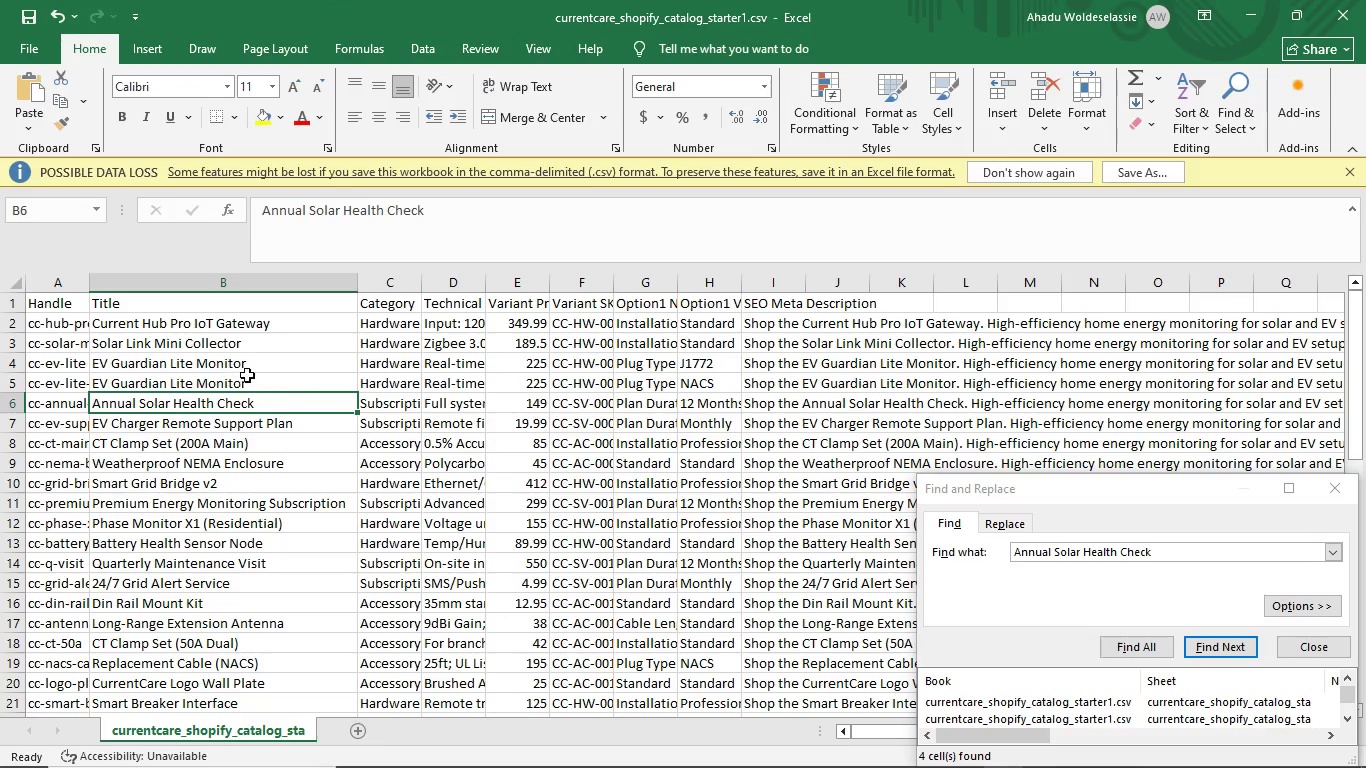 
double_click([485, 280])
 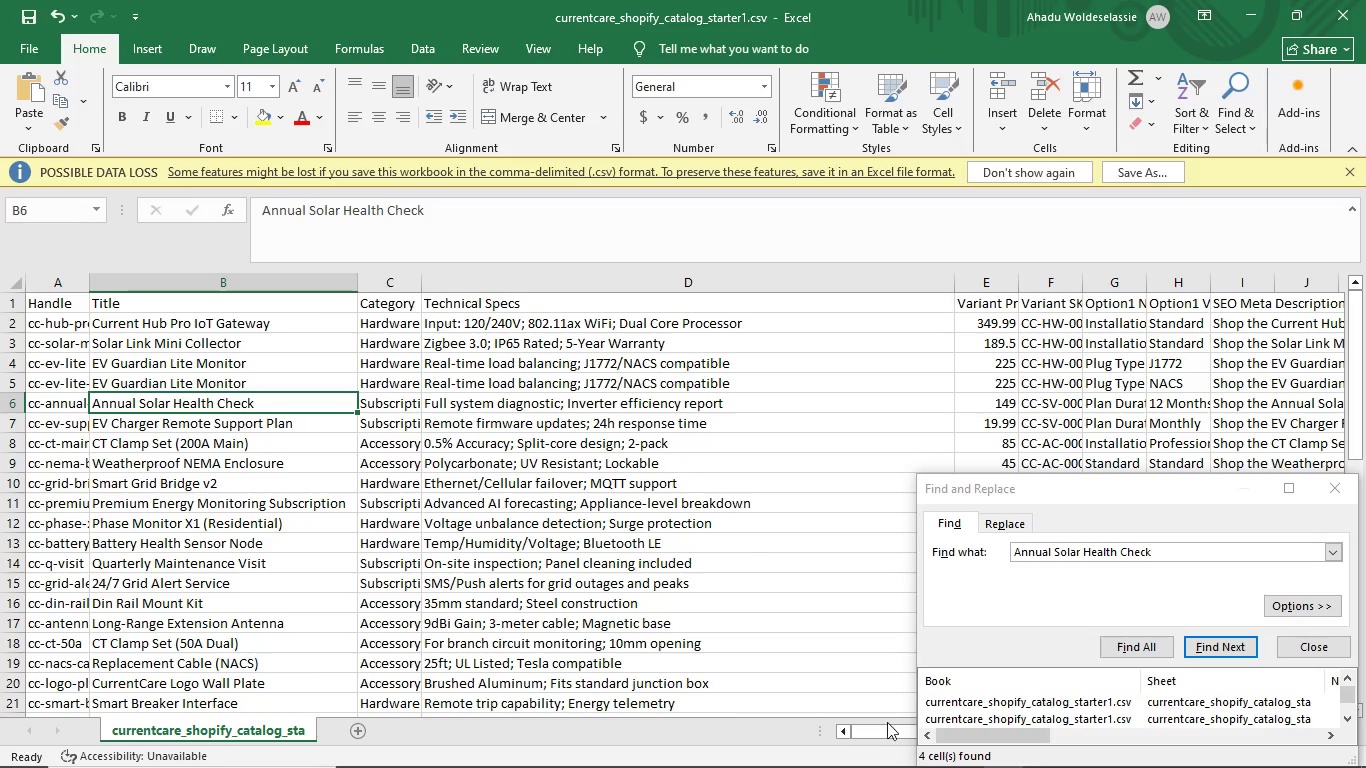 
left_click_drag(start_coordinate=[886, 731], to_coordinate=[930, 731])
 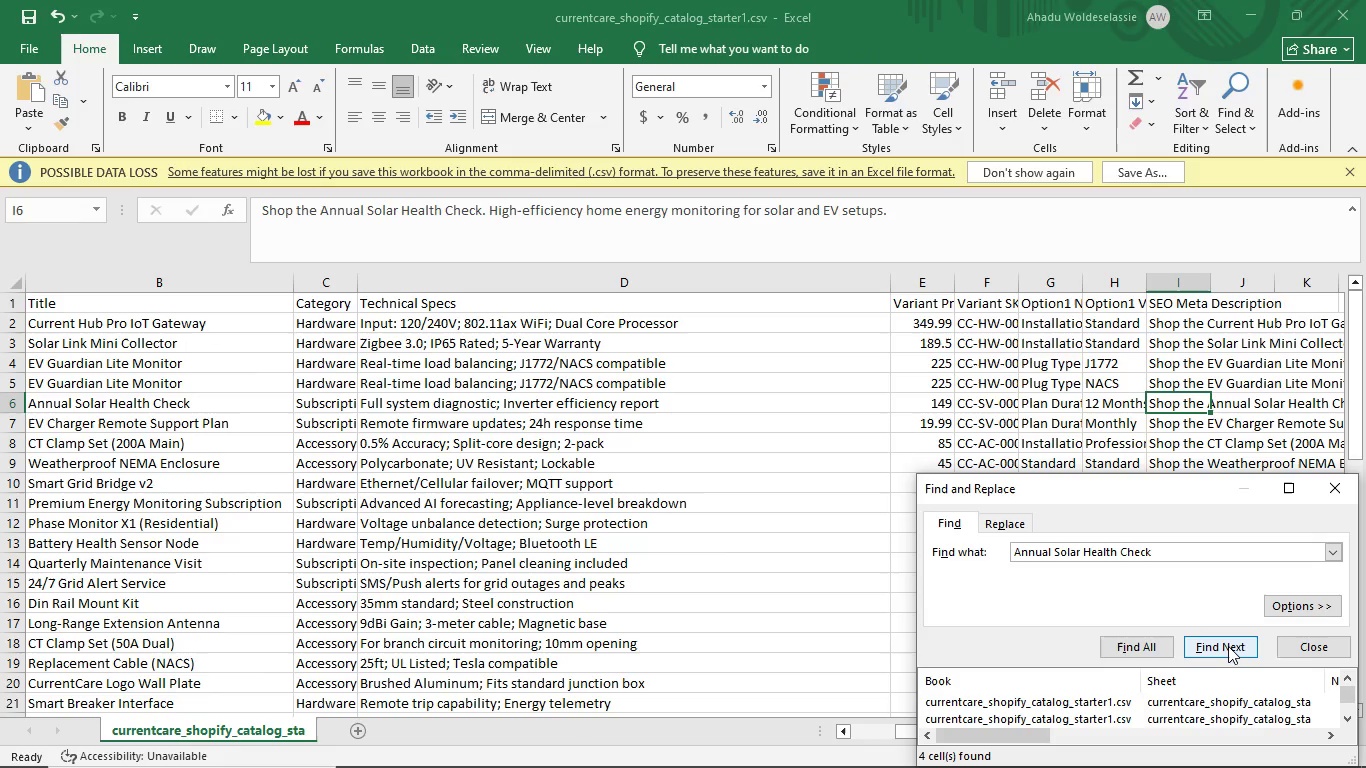 
left_click([1228, 646])
 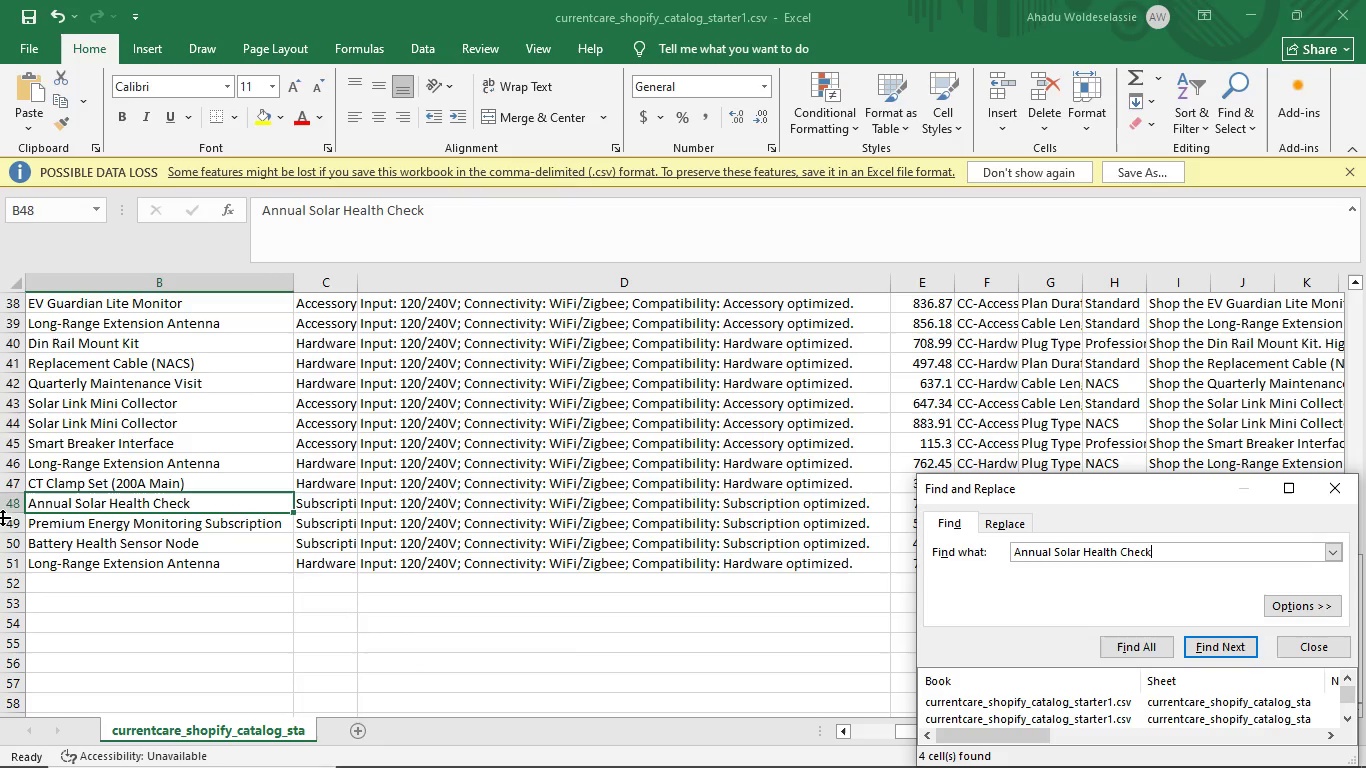 
left_click([10, 503])
 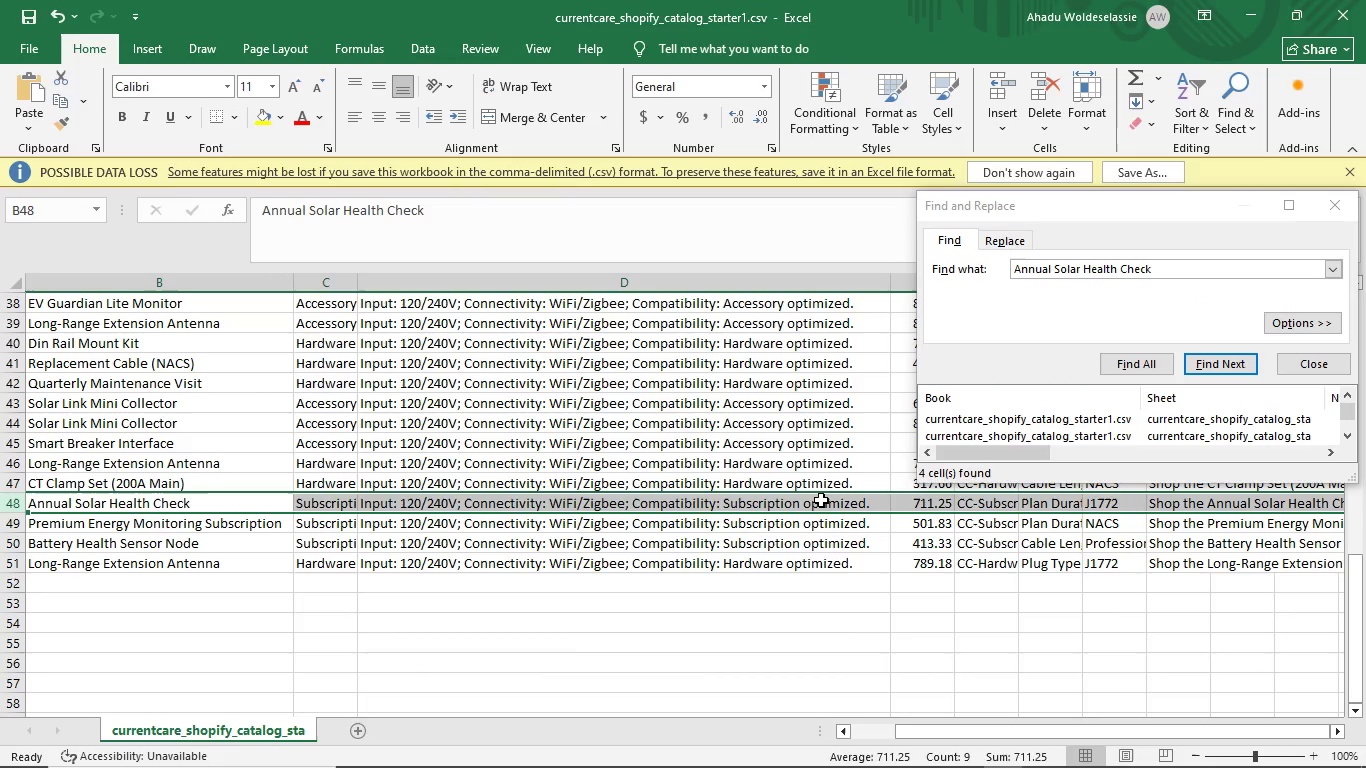 
wait(5.47)
 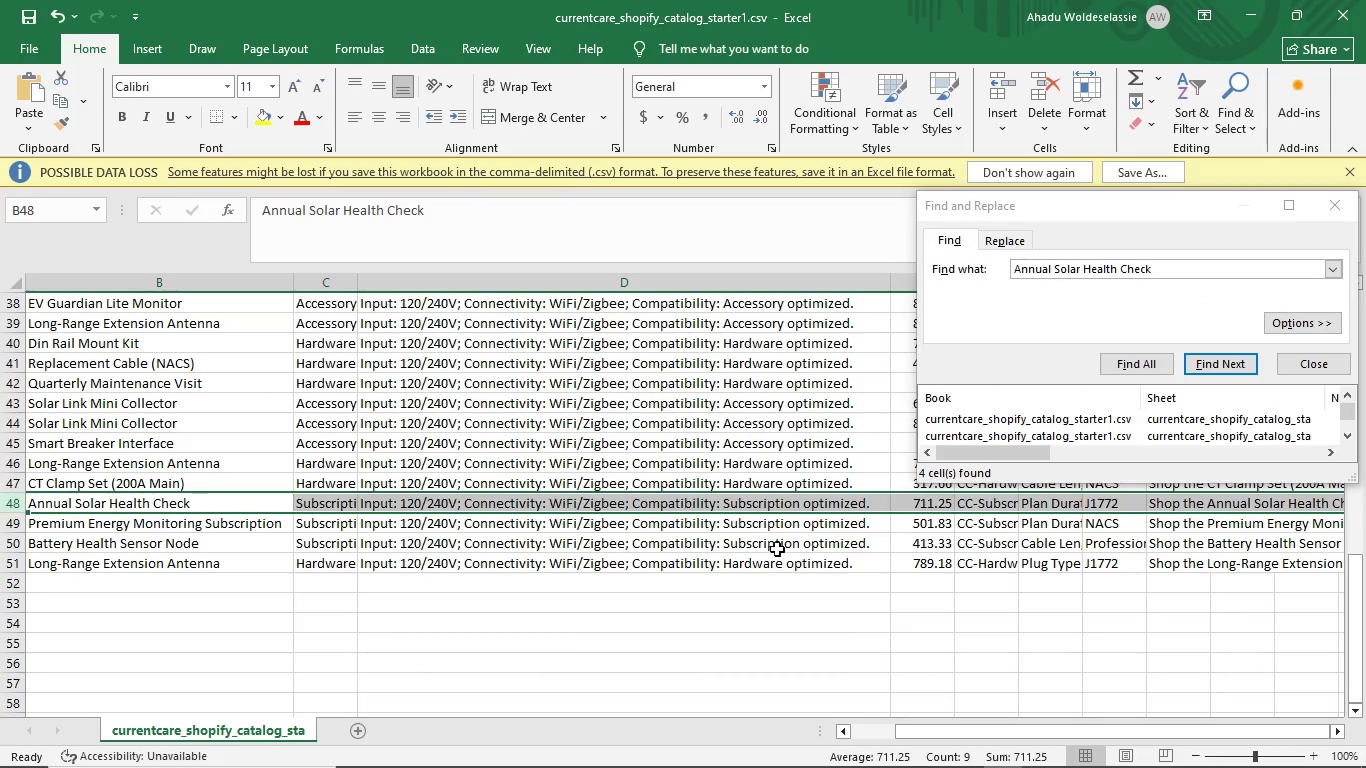 
left_click([1020, 505])
 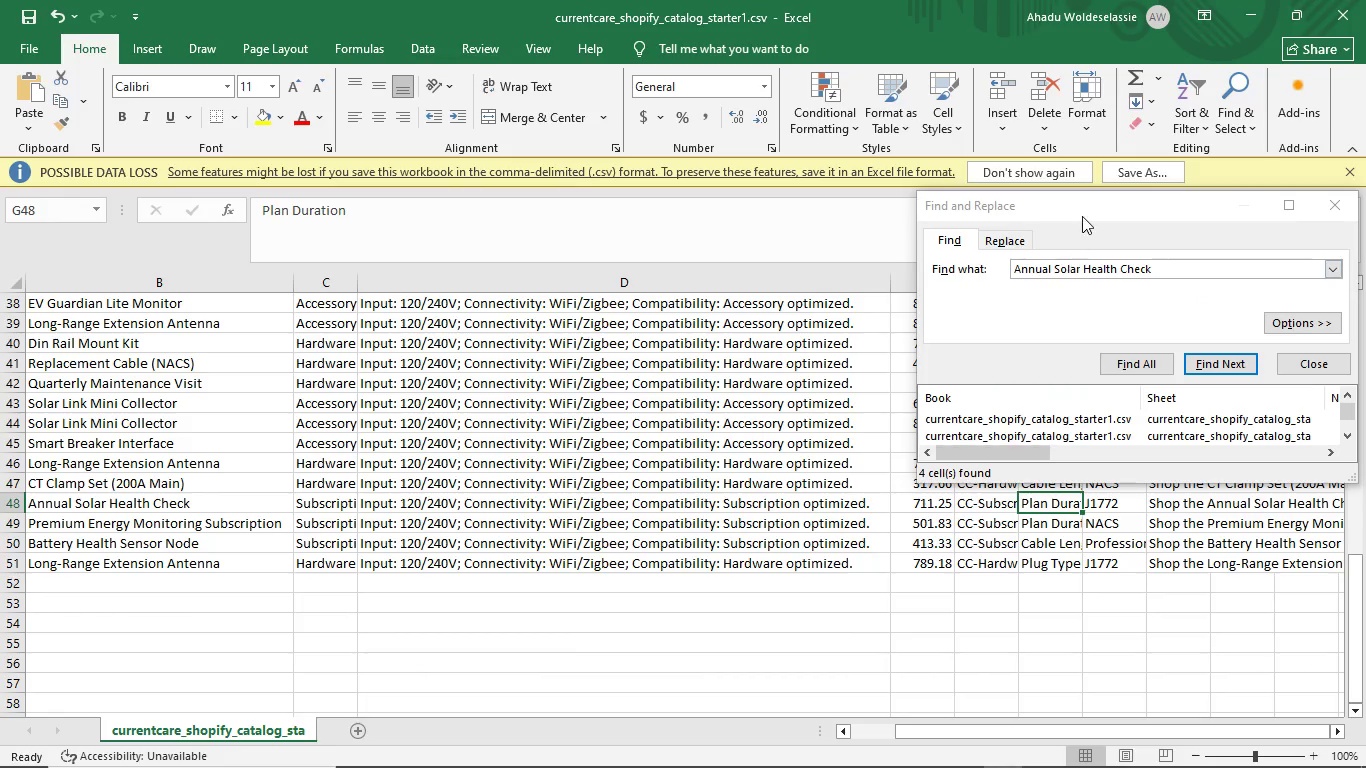 
left_click_drag(start_coordinate=[1082, 216], to_coordinate=[468, 174])
 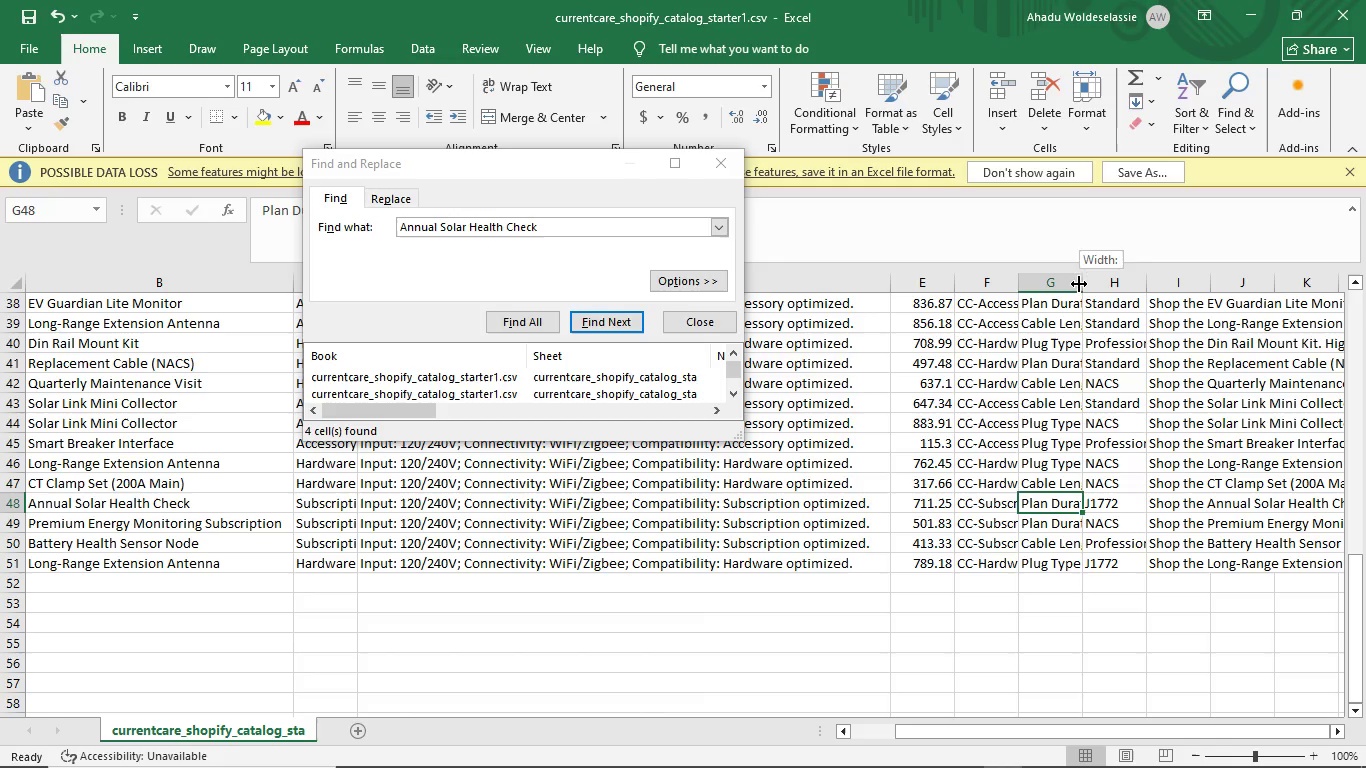 
double_click([1079, 284])
 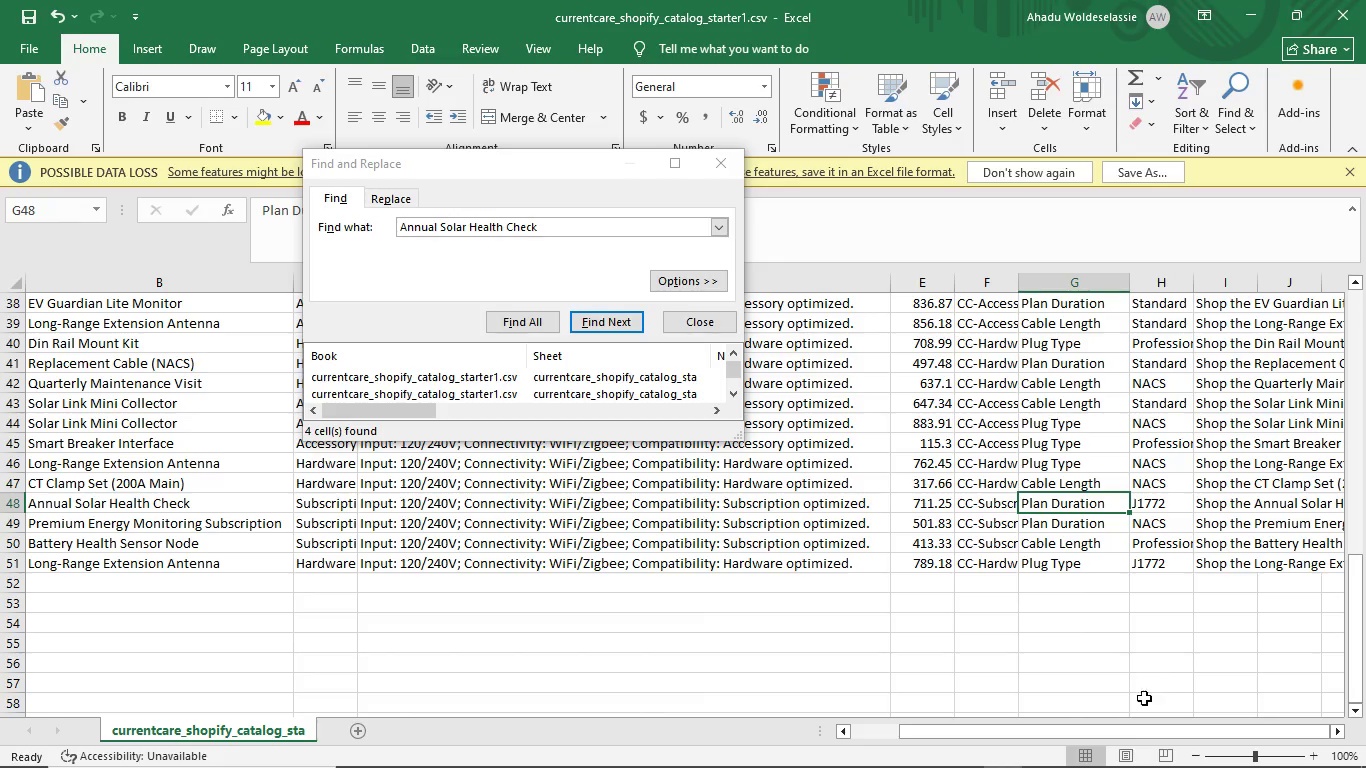 
left_click_drag(start_coordinate=[1123, 732], to_coordinate=[1200, 711])
 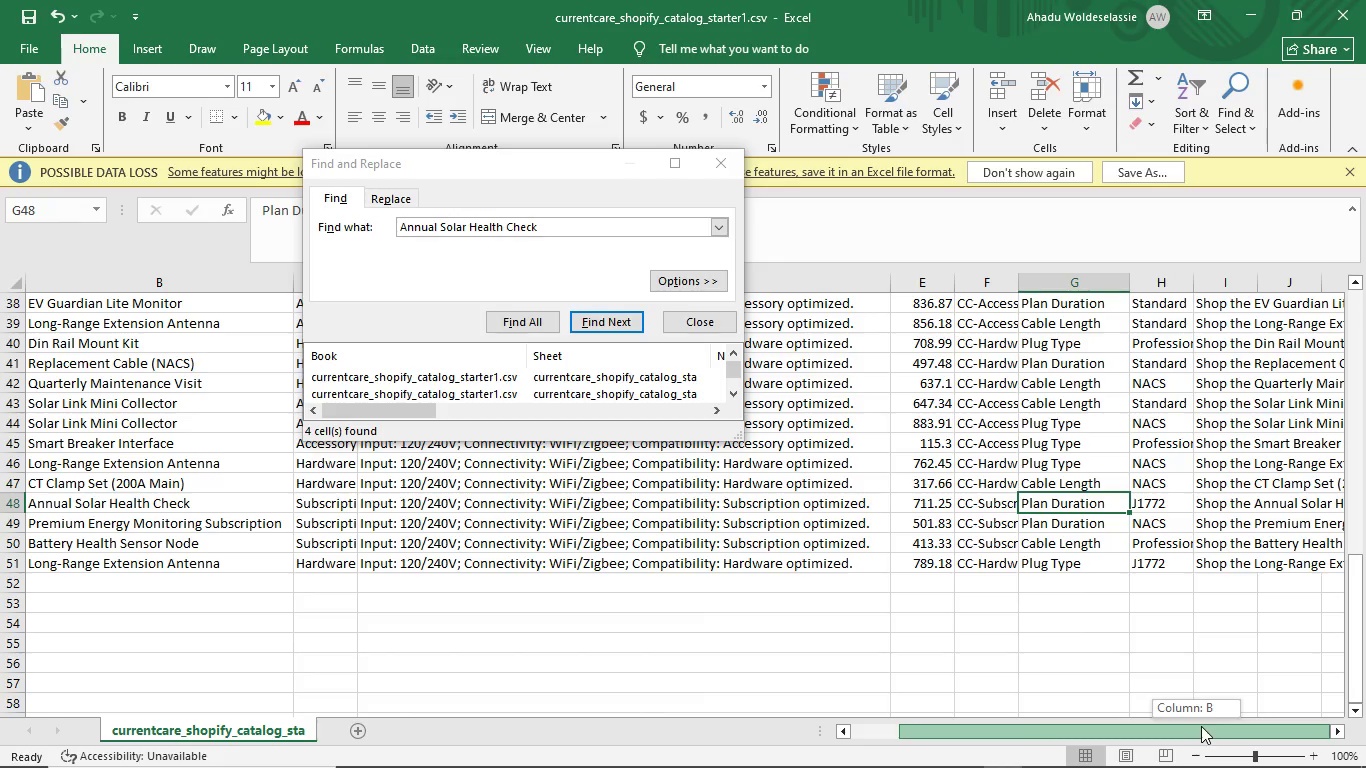 
left_click_drag(start_coordinate=[1196, 726], to_coordinate=[1239, 723])
 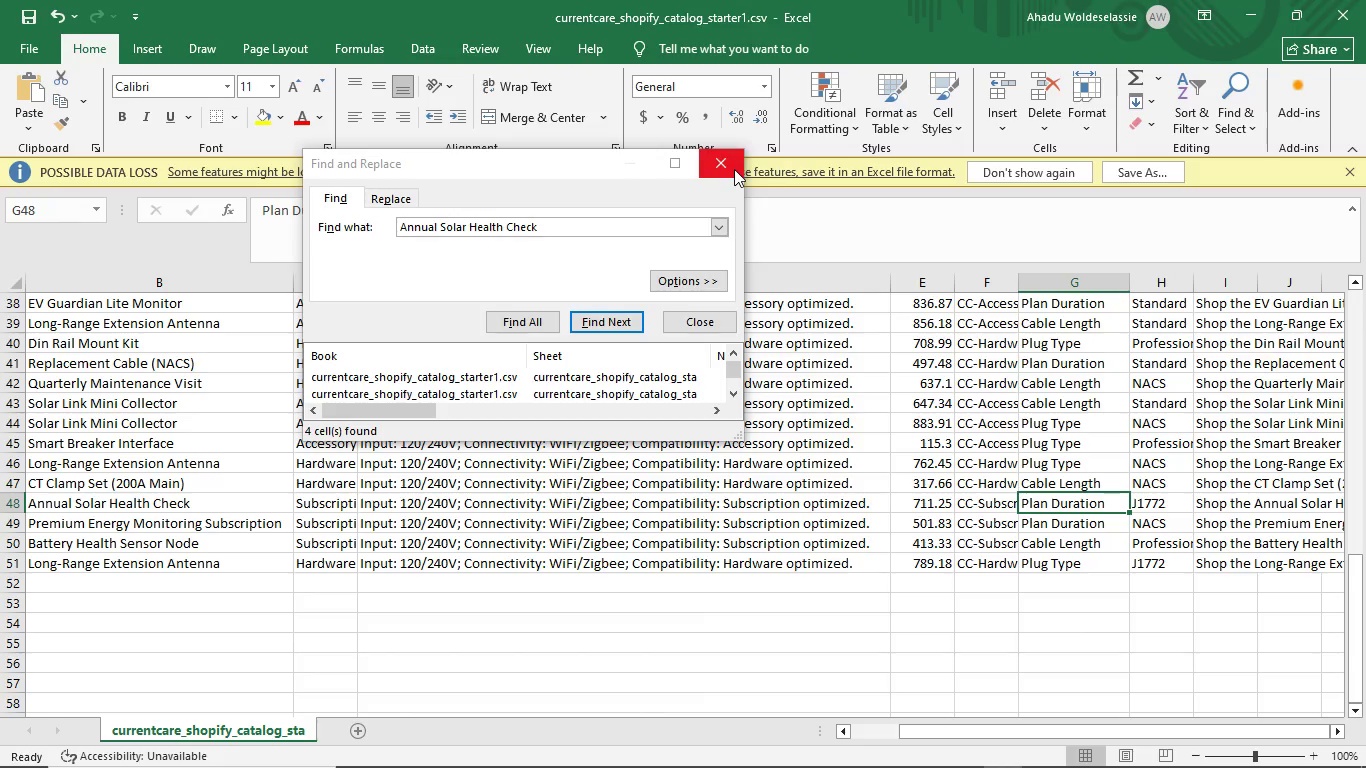 
left_click([734, 169])
 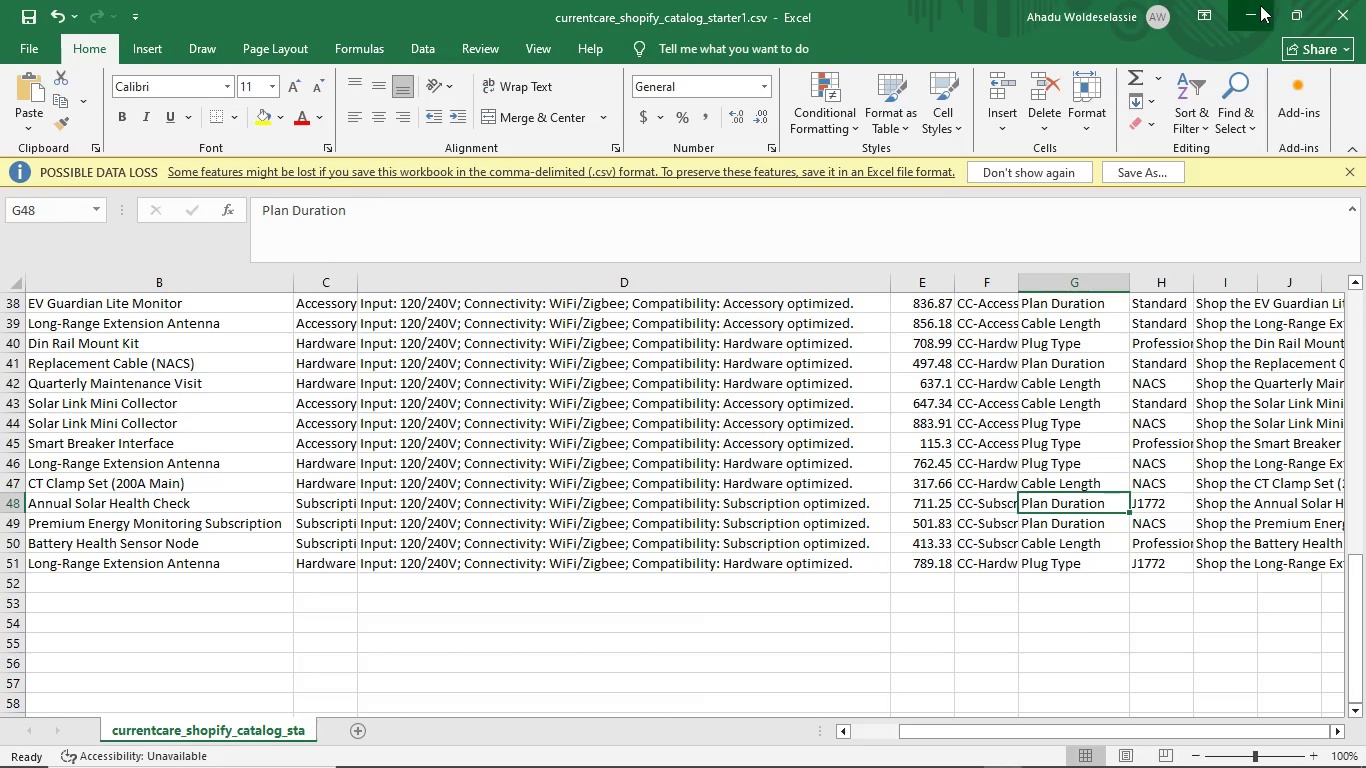 
left_click([1262, 5])
 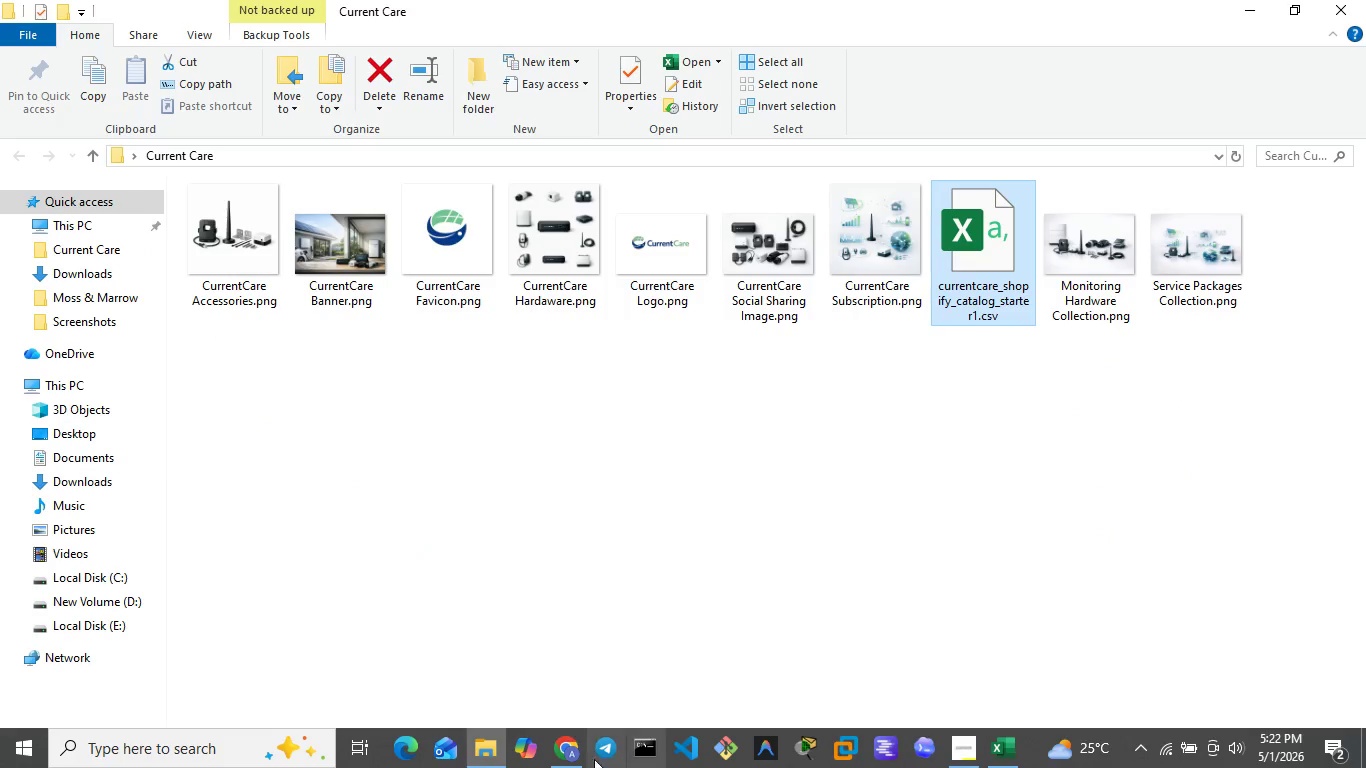 
left_click([566, 759])
 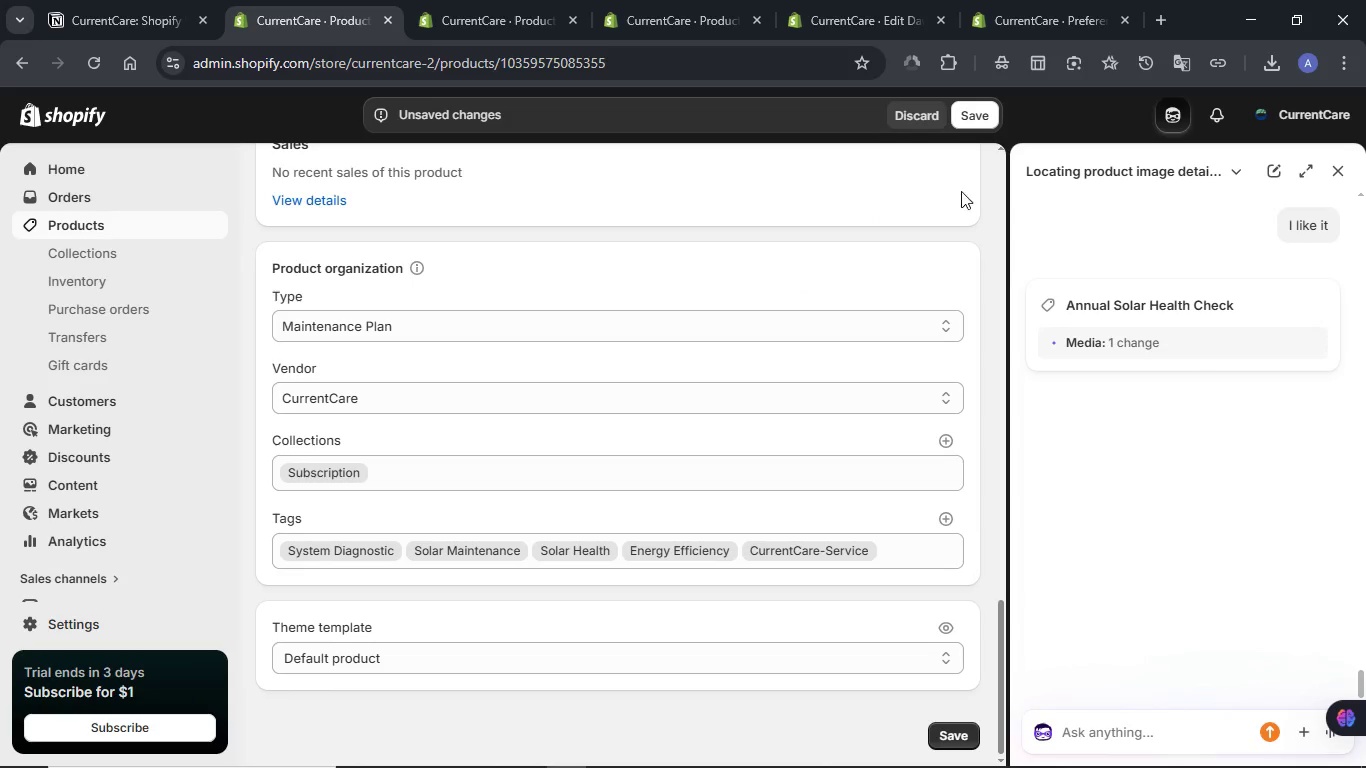 
left_click([981, 129])
 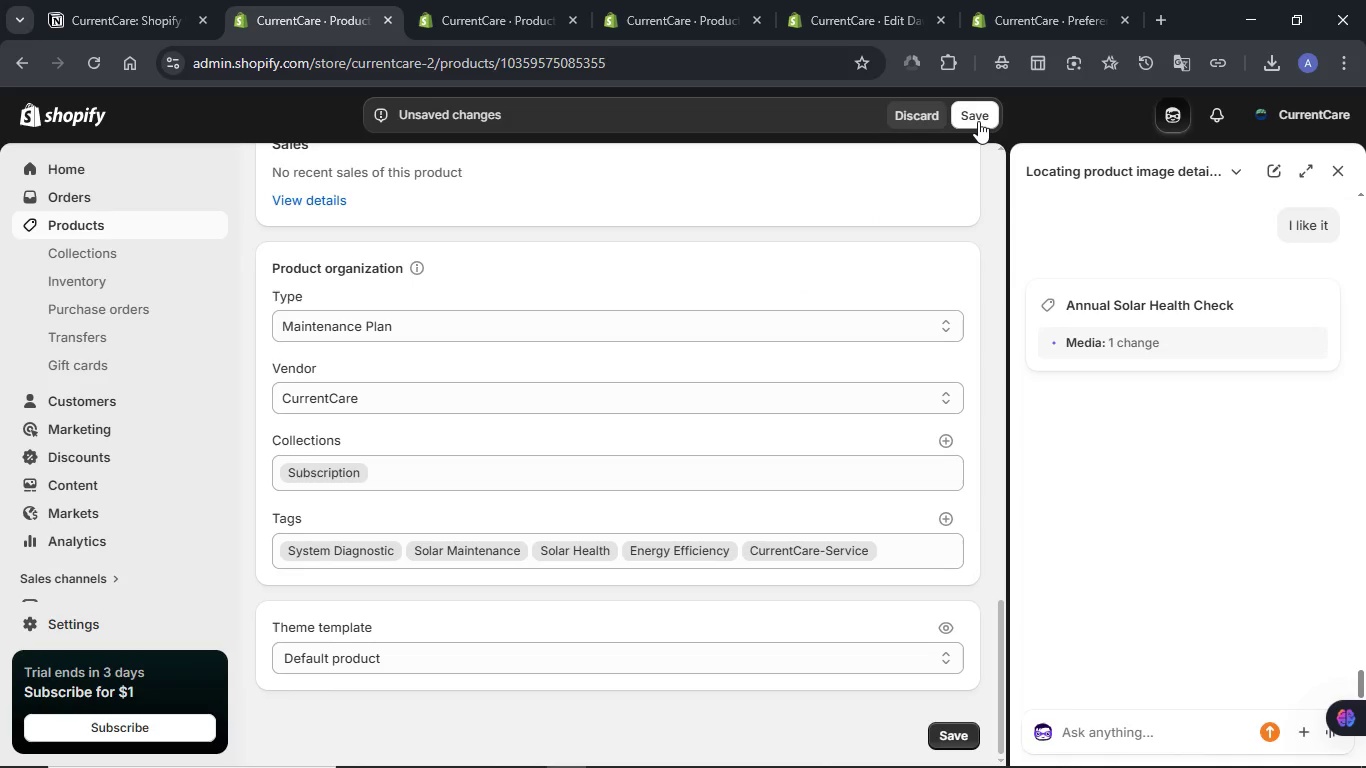 
left_click([978, 121])
 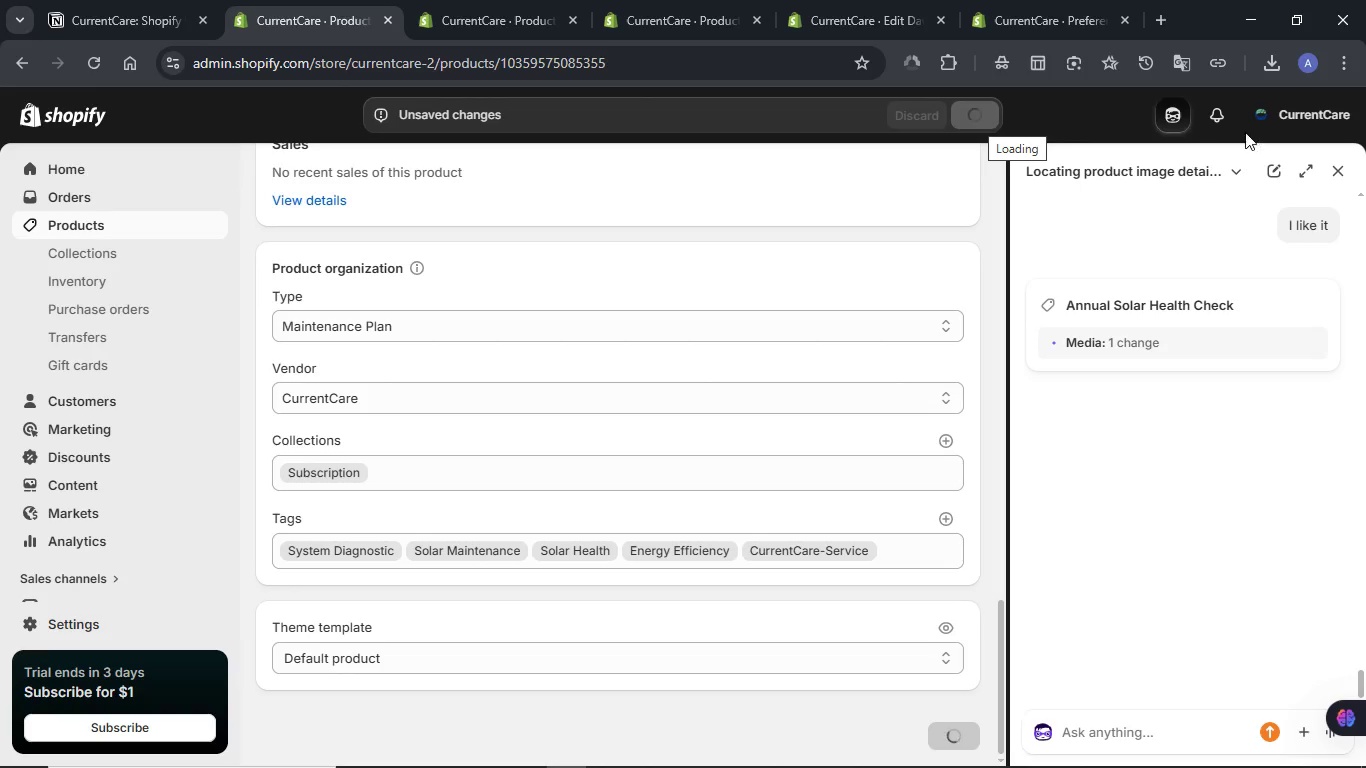 
wait(14.55)
 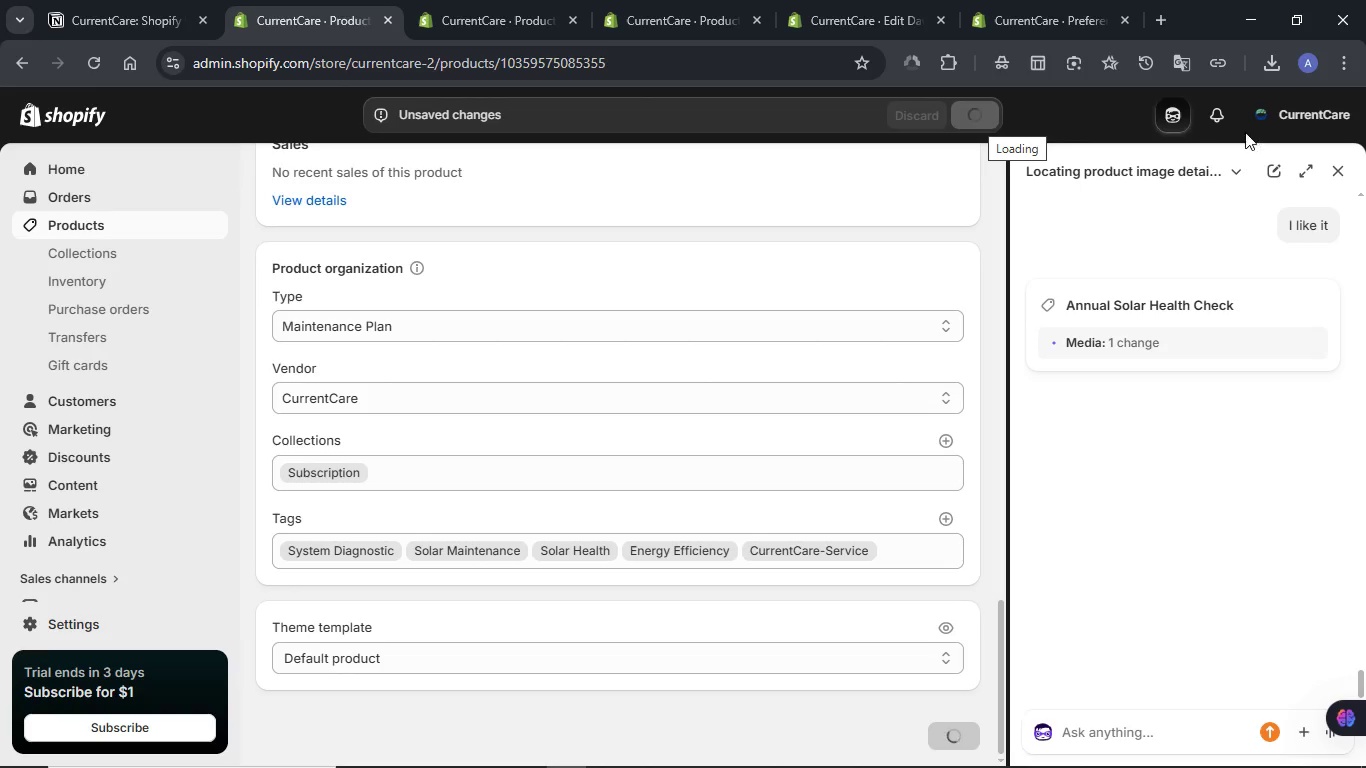 
left_click([1334, 171])
 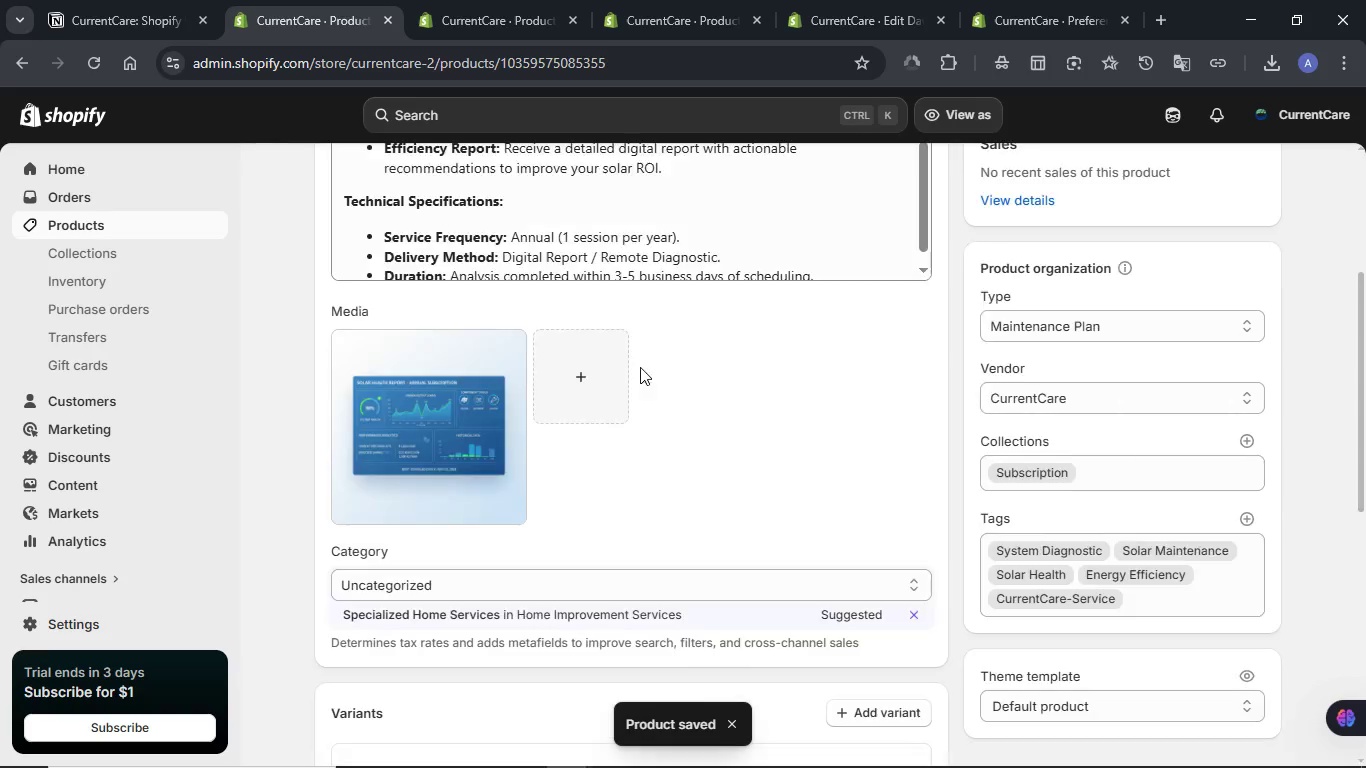 
scroll: coordinate [752, 367], scroll_direction: up, amount: 3.0
 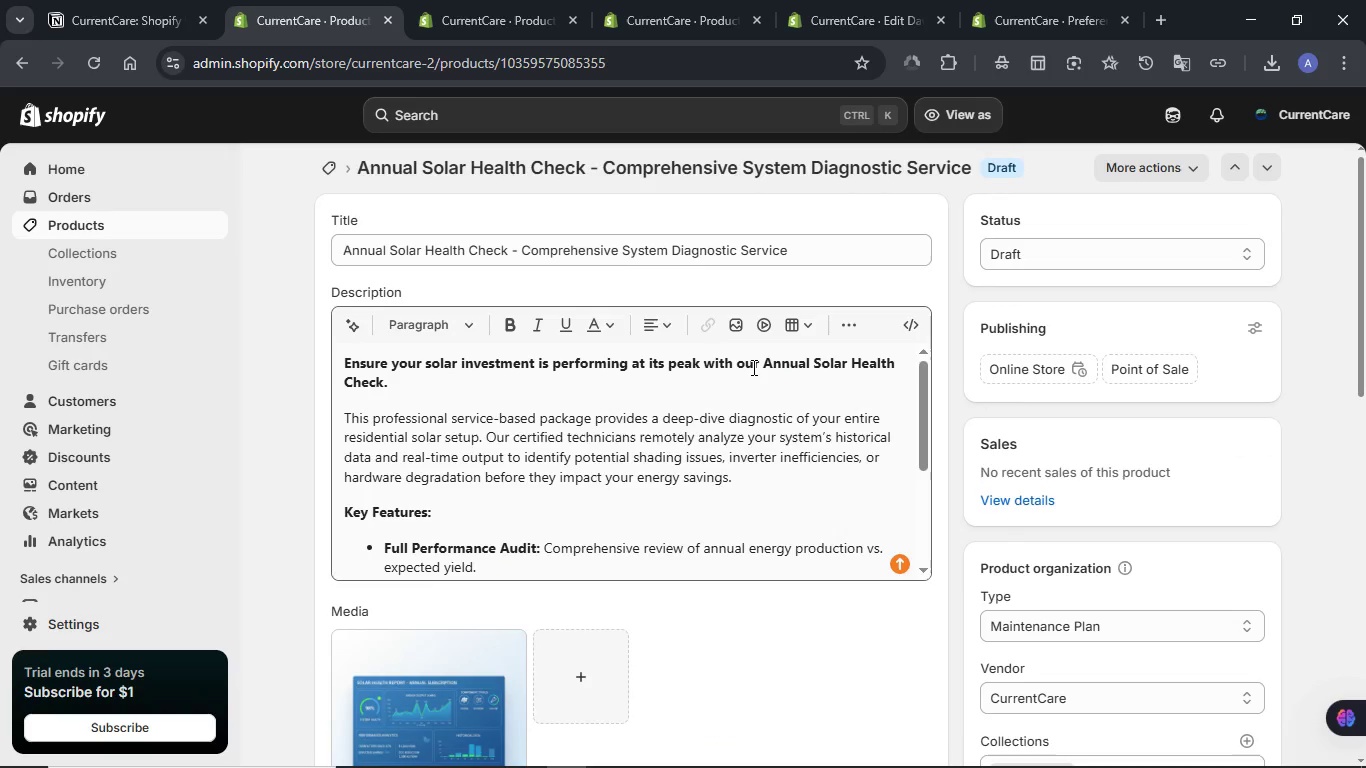 
scroll: coordinate [742, 429], scroll_direction: down, amount: 3.0
 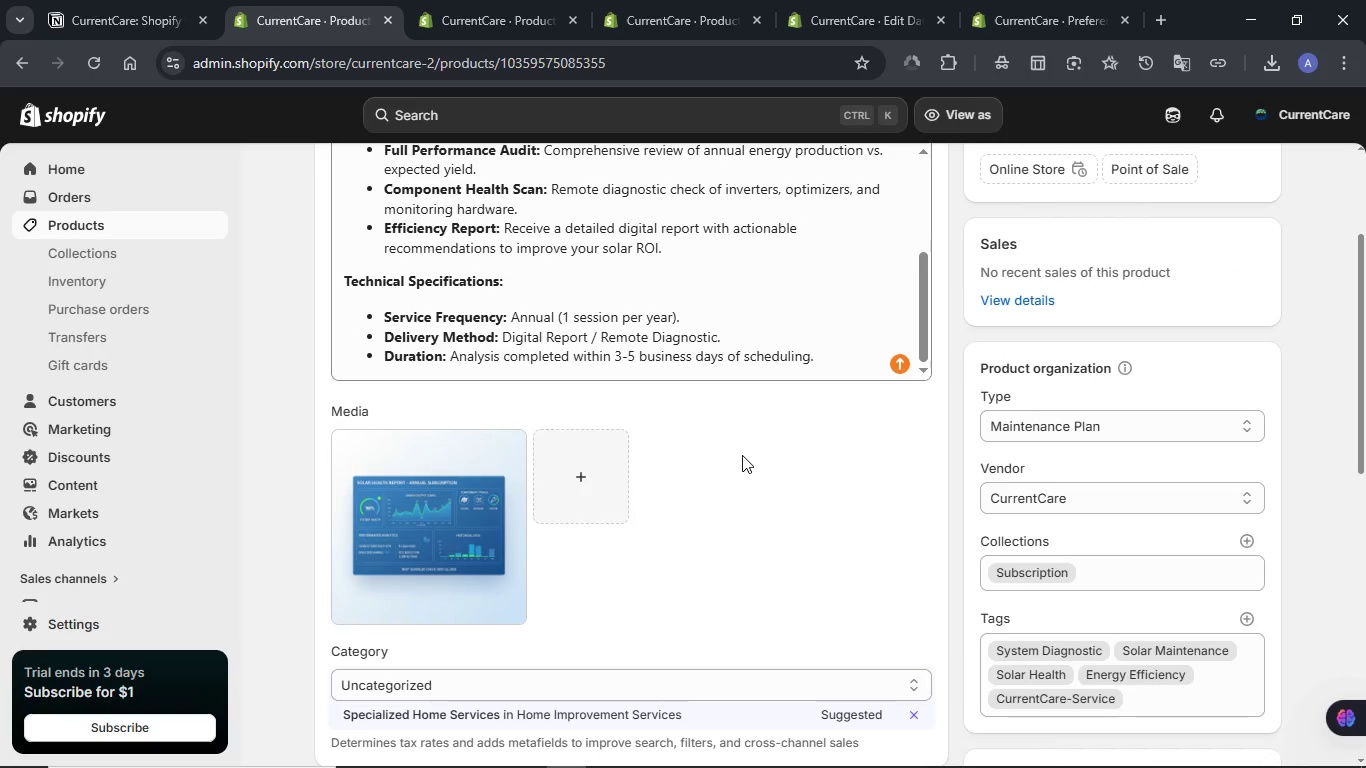 
left_click([742, 455])
 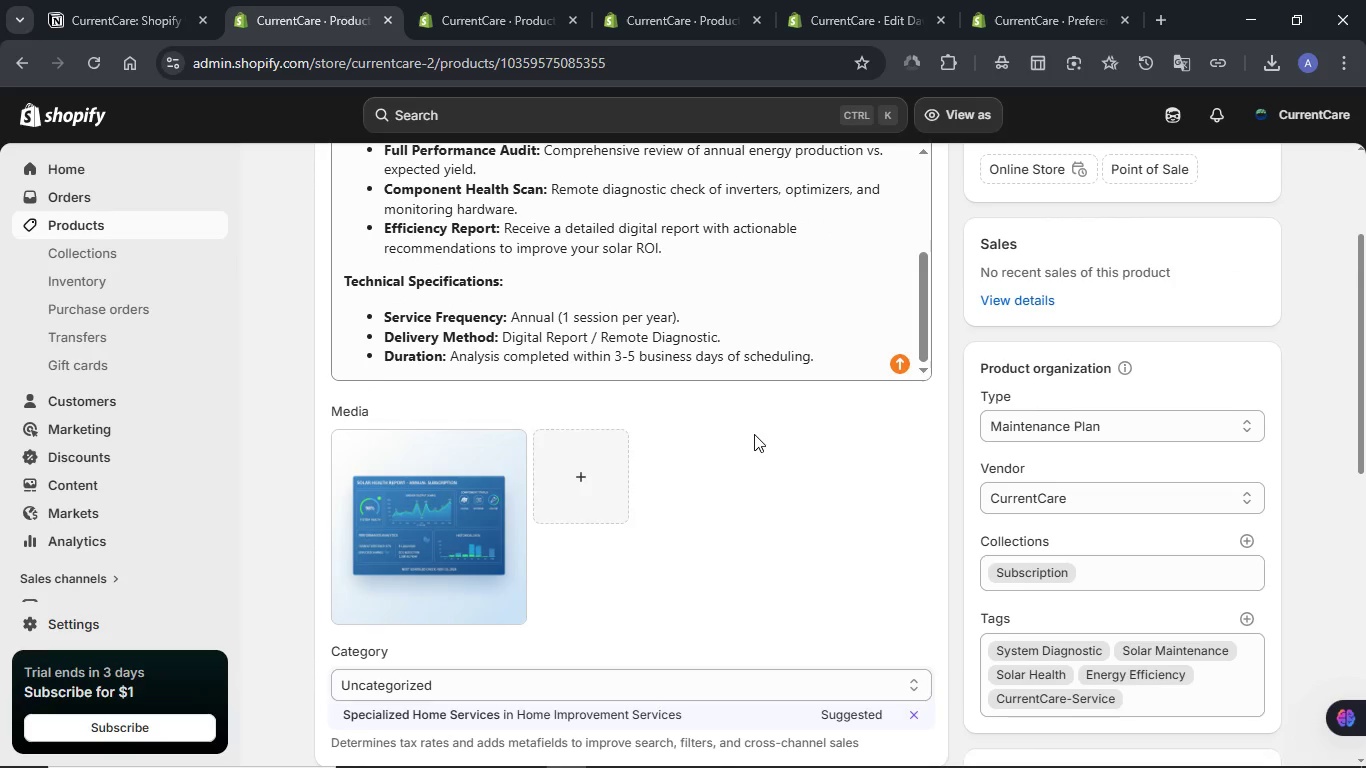 
scroll: coordinate [754, 432], scroll_direction: down, amount: 2.0
 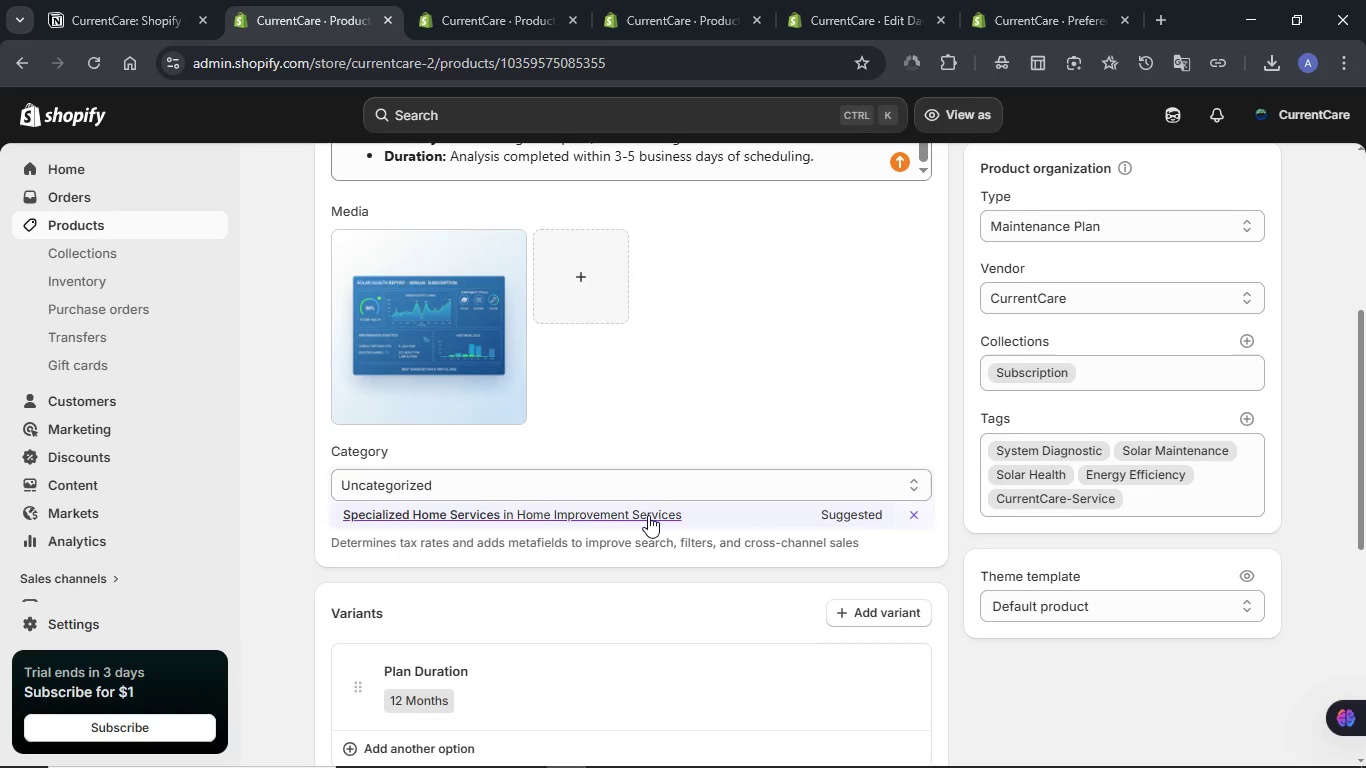 
left_click([648, 515])
 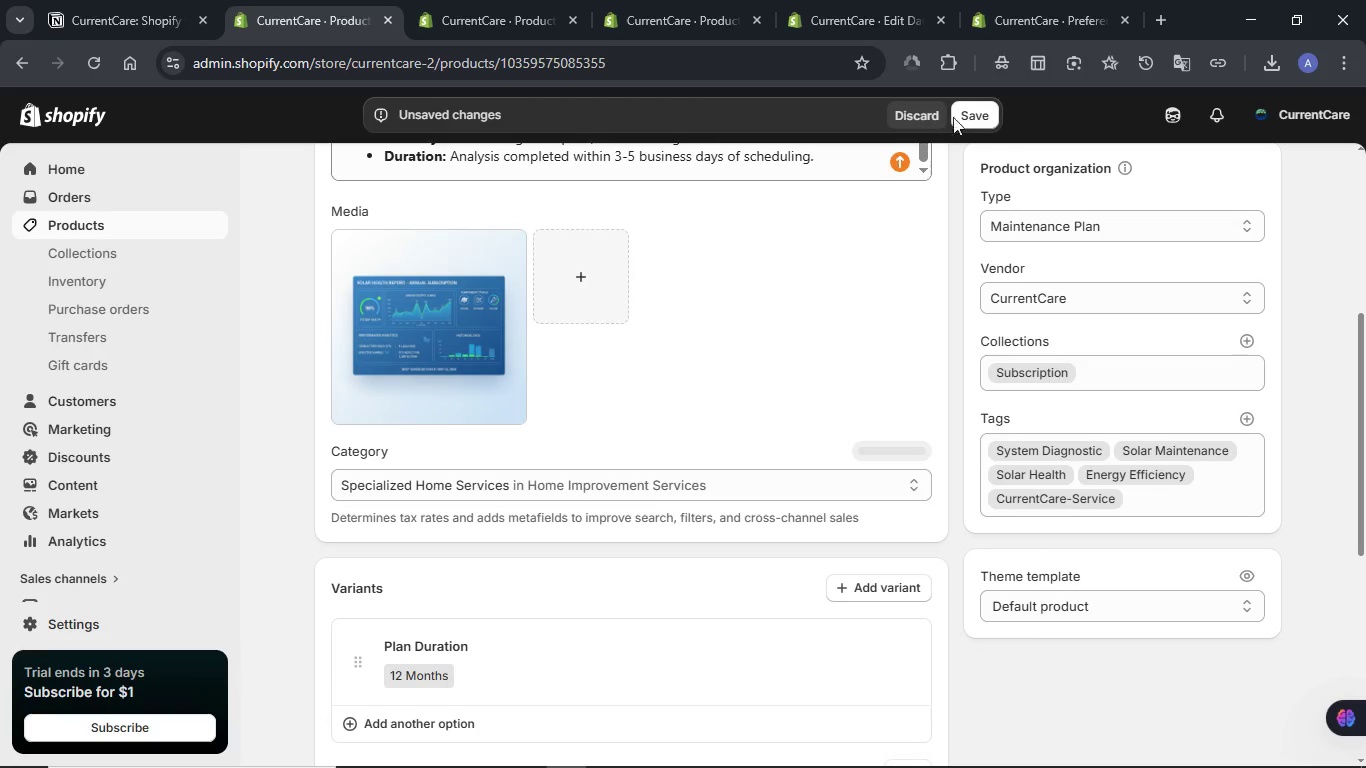 
left_click([972, 119])
 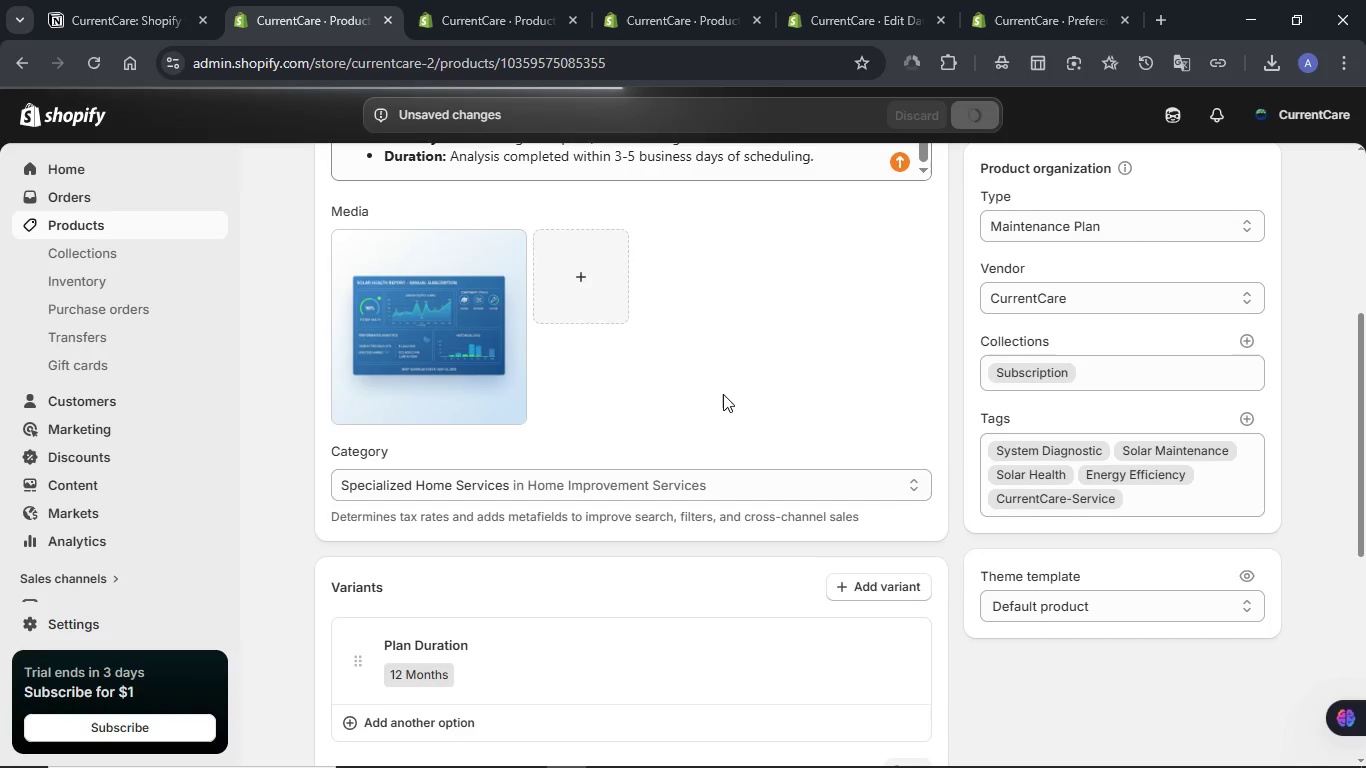 
wait(9.97)
 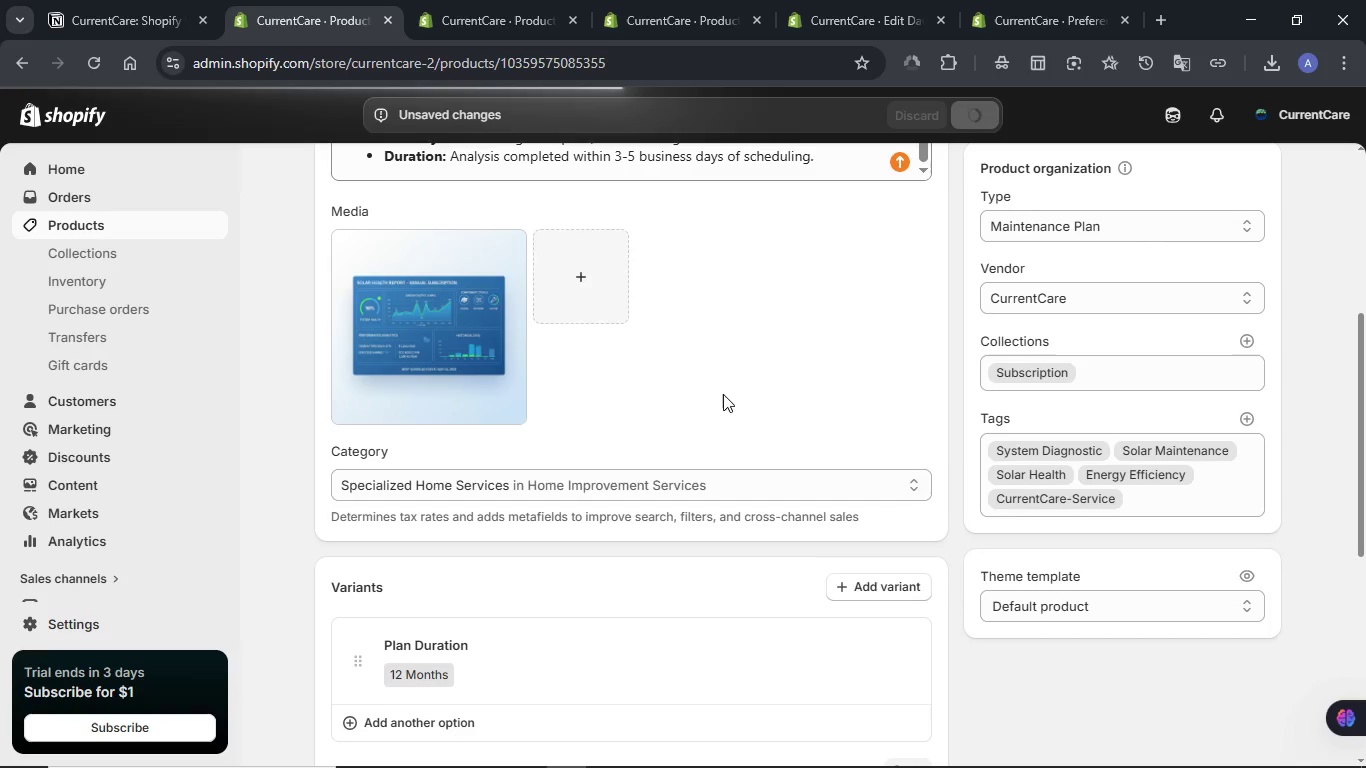 
scroll: coordinate [721, 374], scroll_direction: down, amount: 2.0
 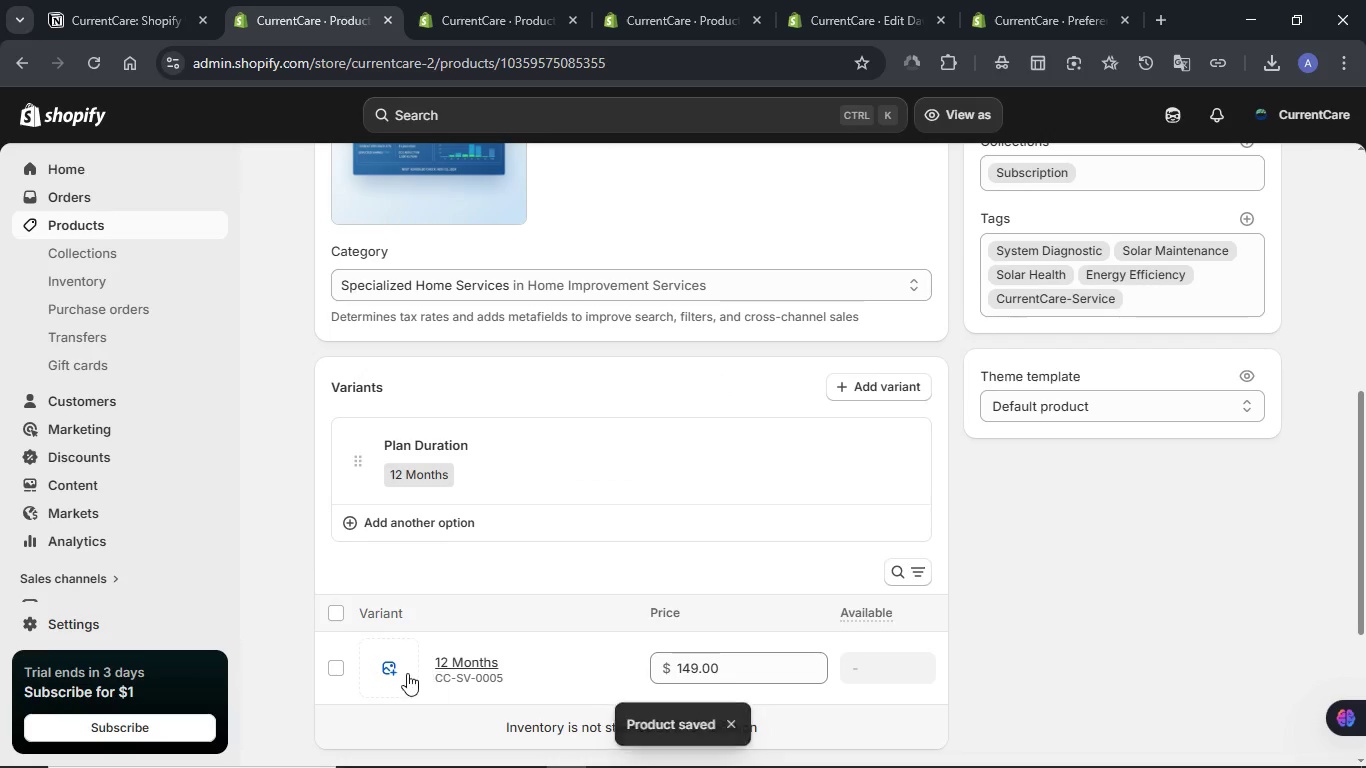 
left_click([398, 672])
 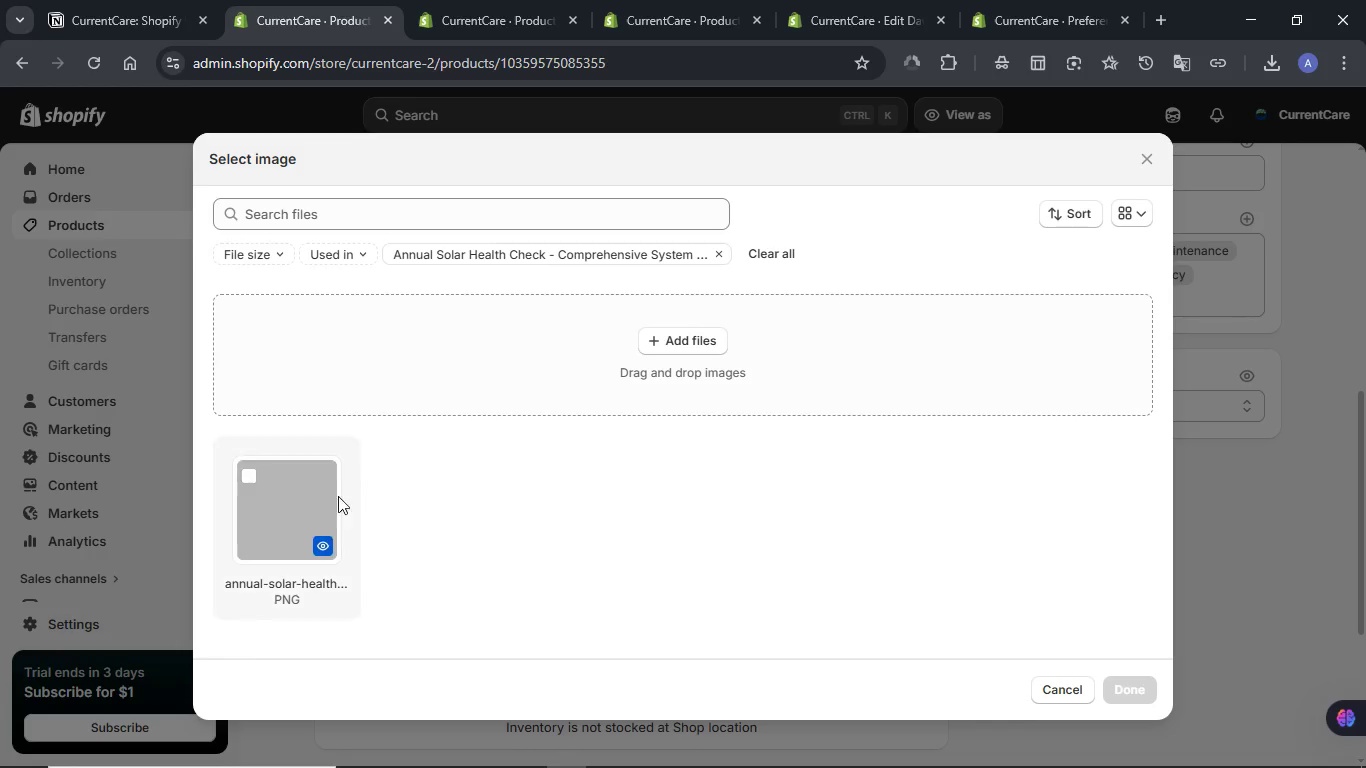 
left_click([318, 506])
 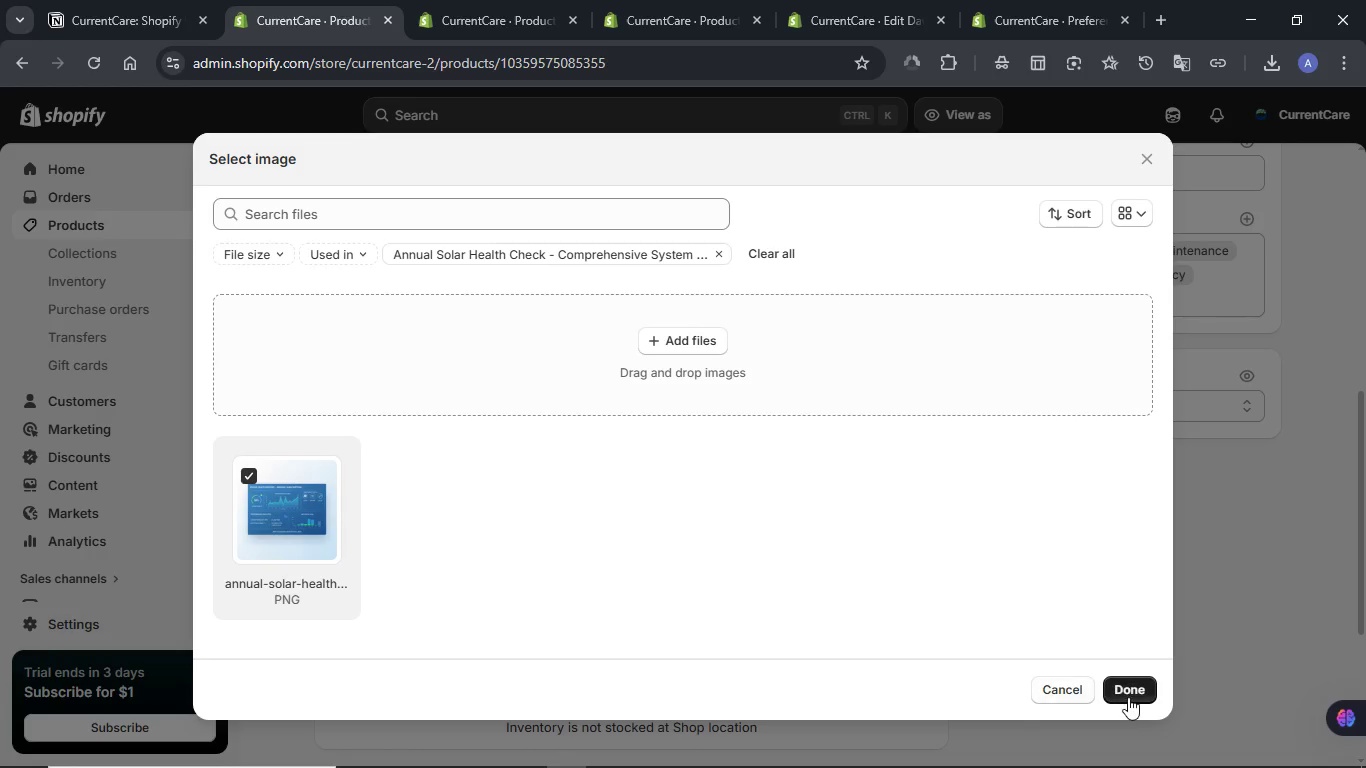 
left_click([1128, 697])
 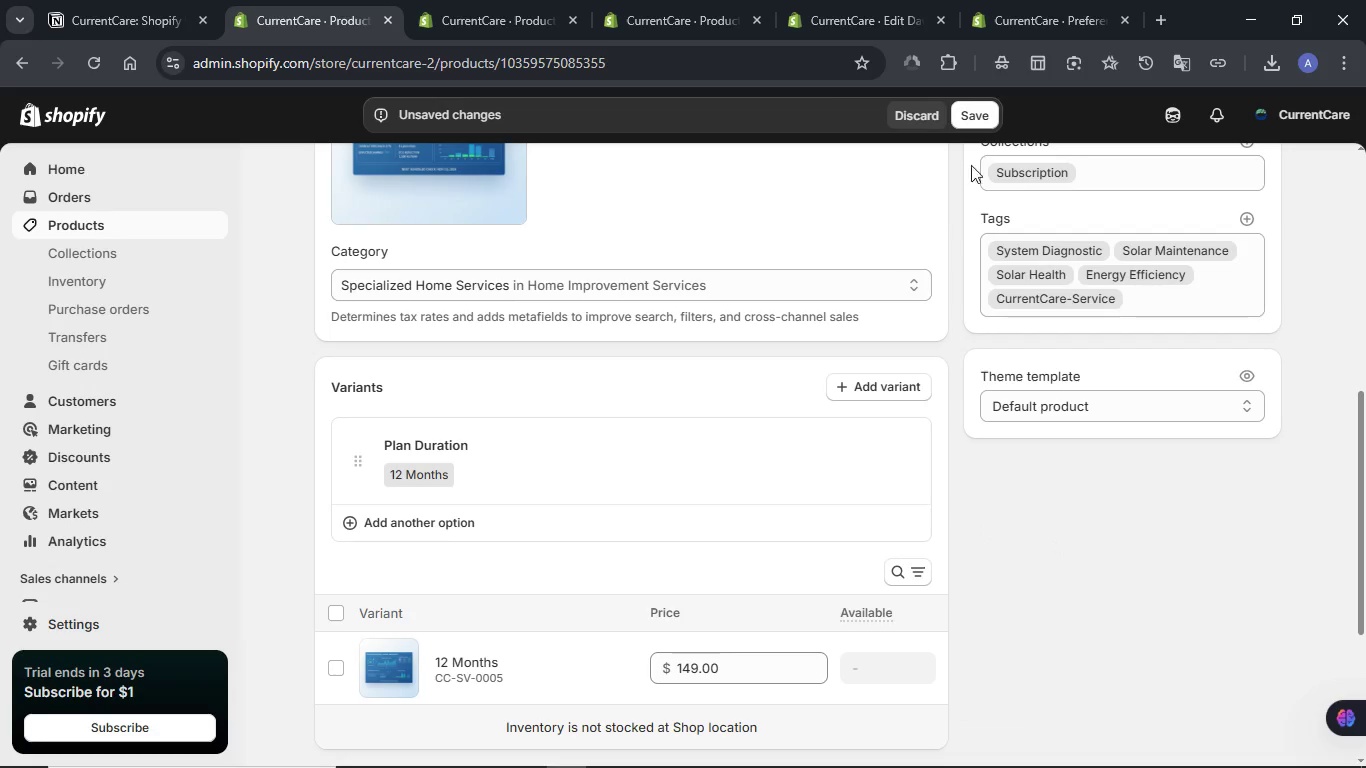 
left_click([978, 123])
 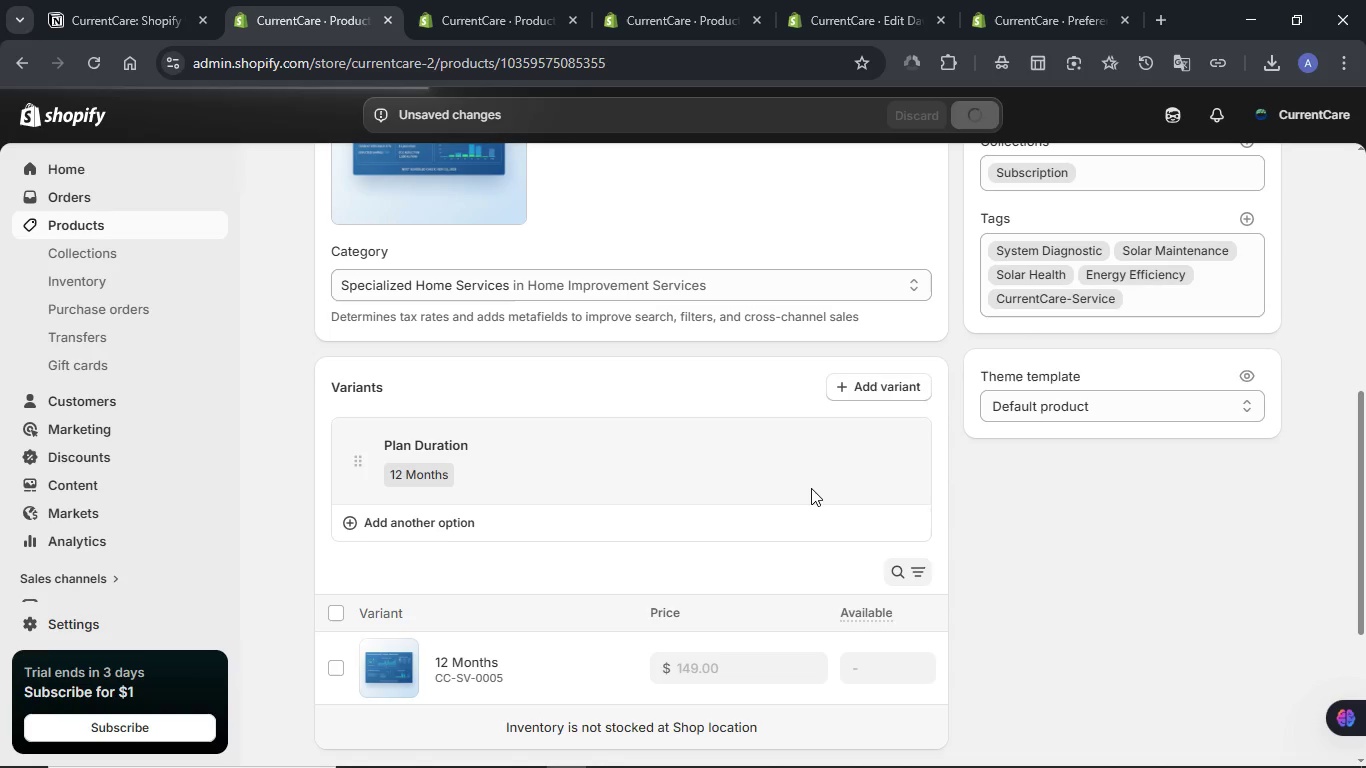 
wait(10.33)
 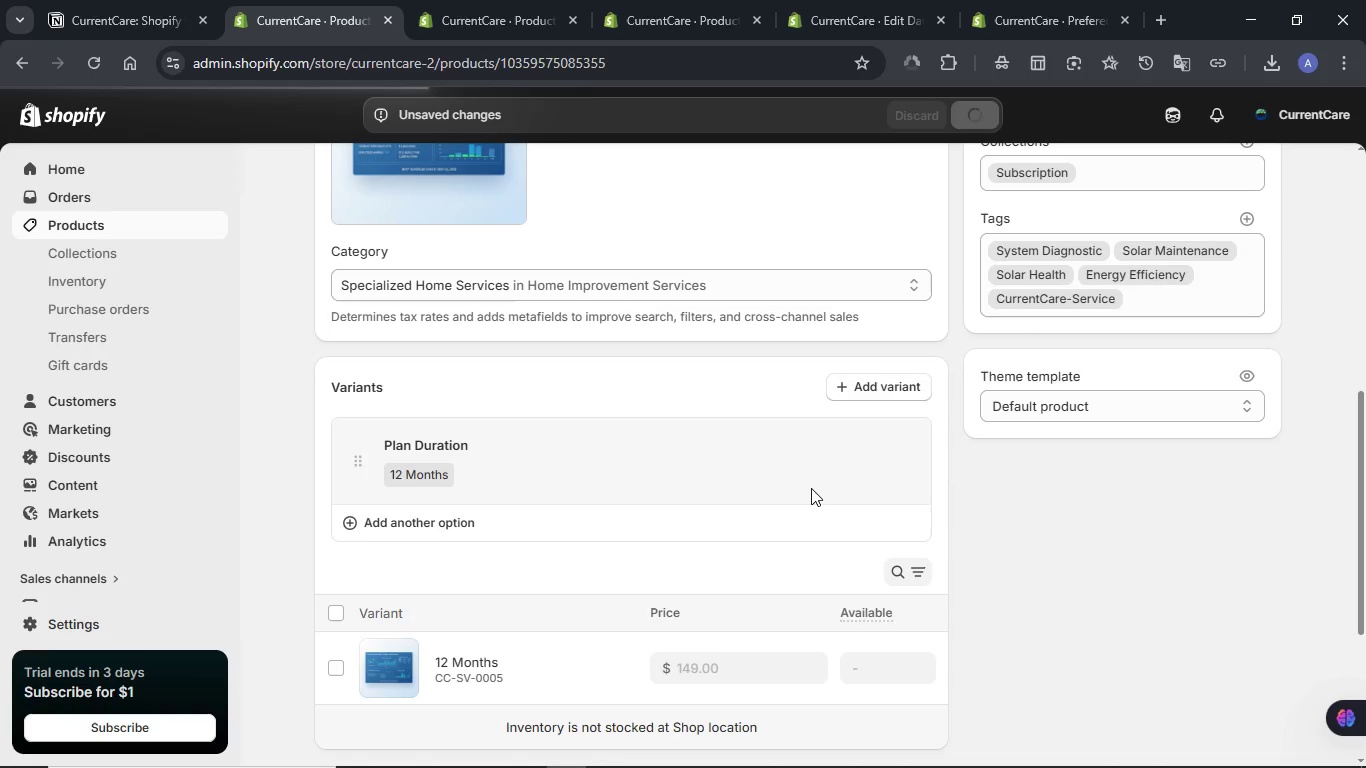 
scroll: coordinate [811, 488], scroll_direction: down, amount: 1.0
 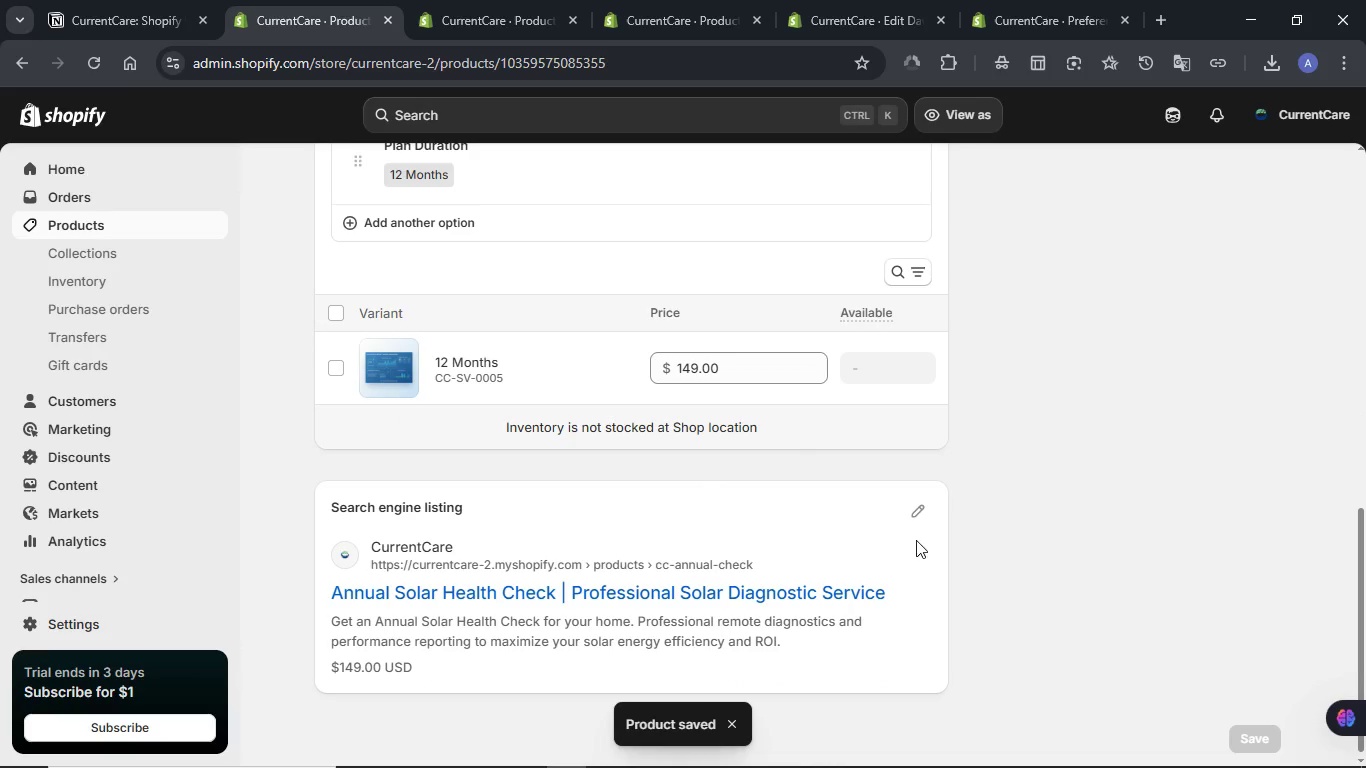 
left_click([906, 518])
 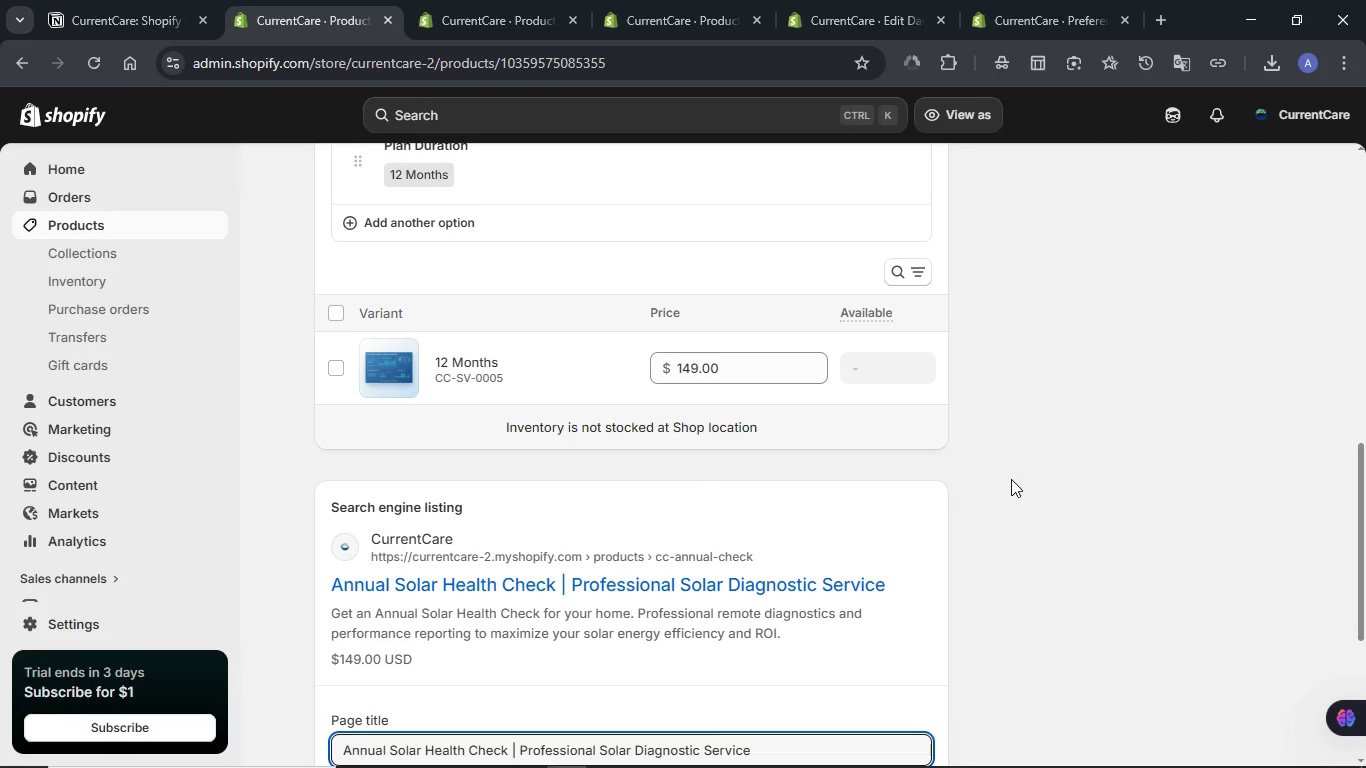 
scroll: coordinate [1011, 479], scroll_direction: down, amount: 2.0
 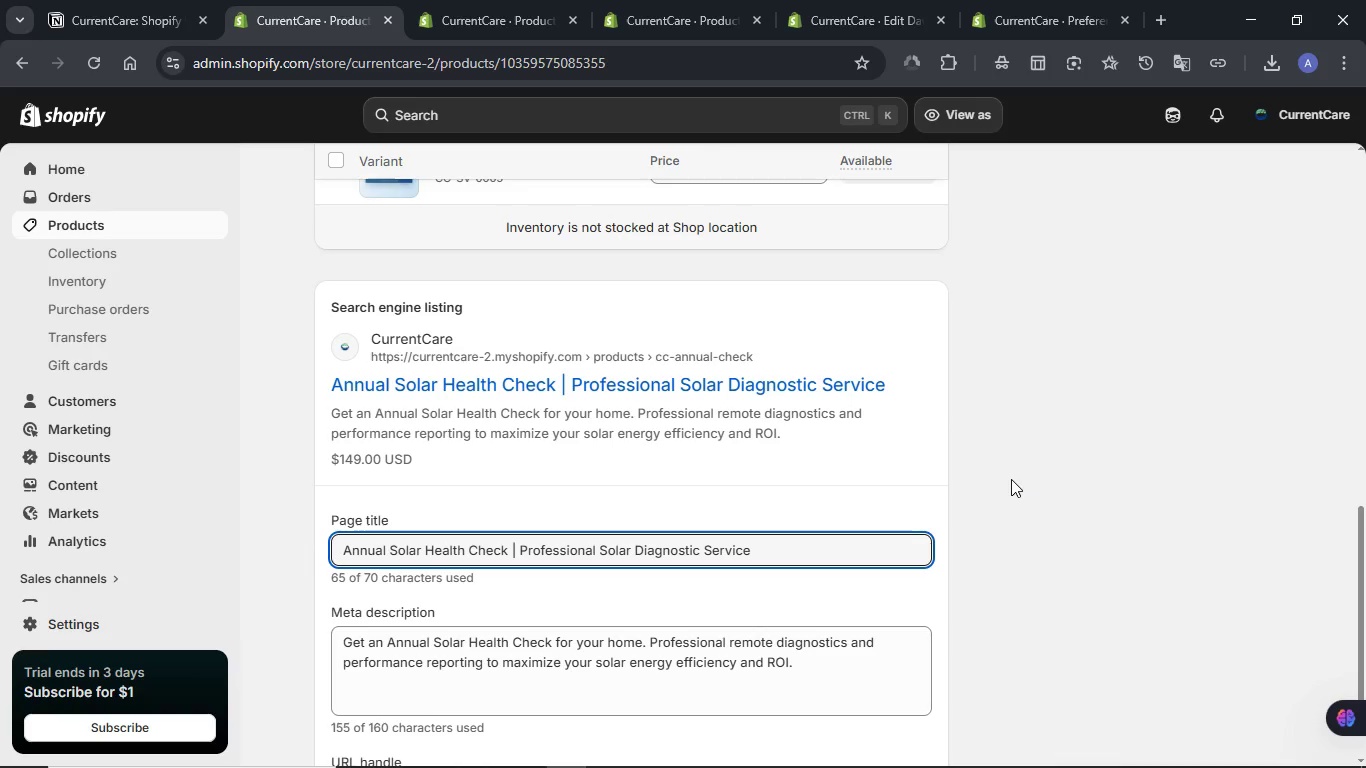 
scroll: coordinate [1011, 479], scroll_direction: up, amount: 11.0
 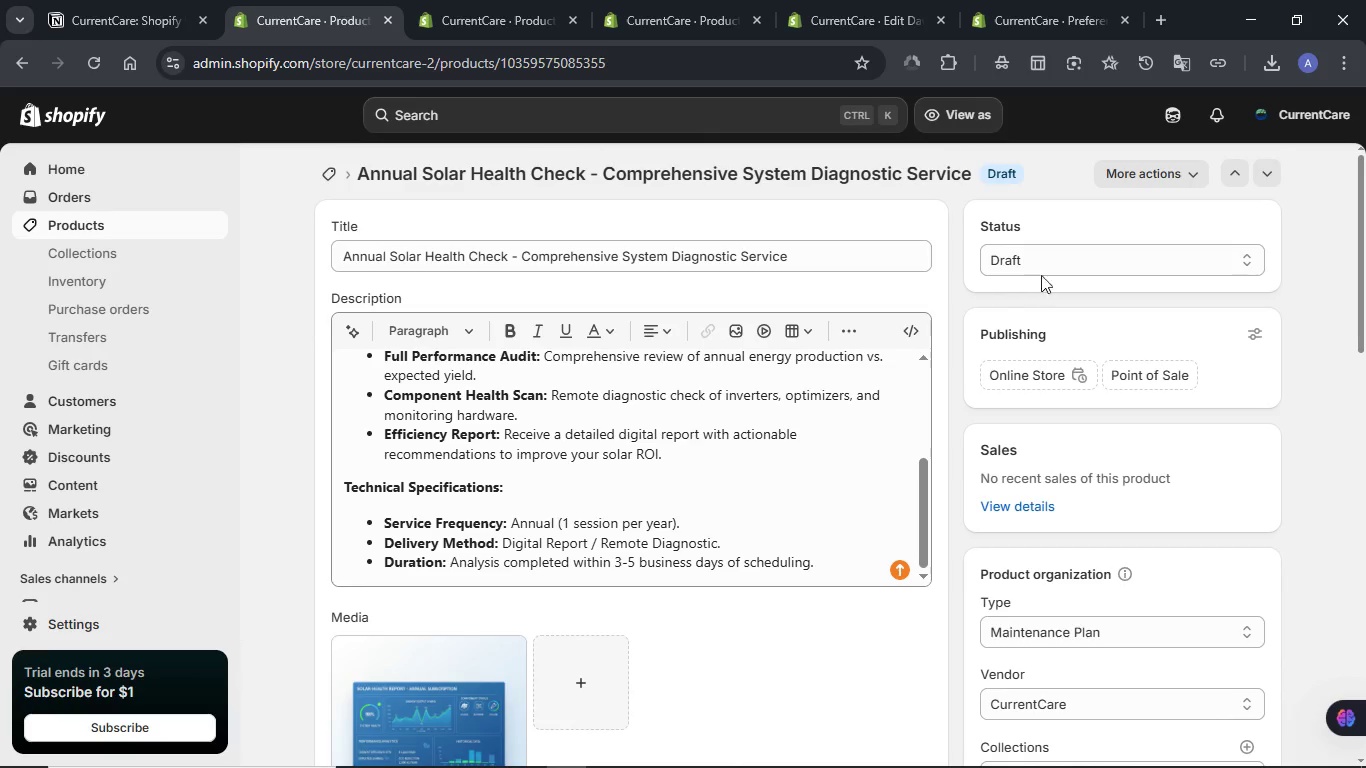 
left_click([1049, 266])
 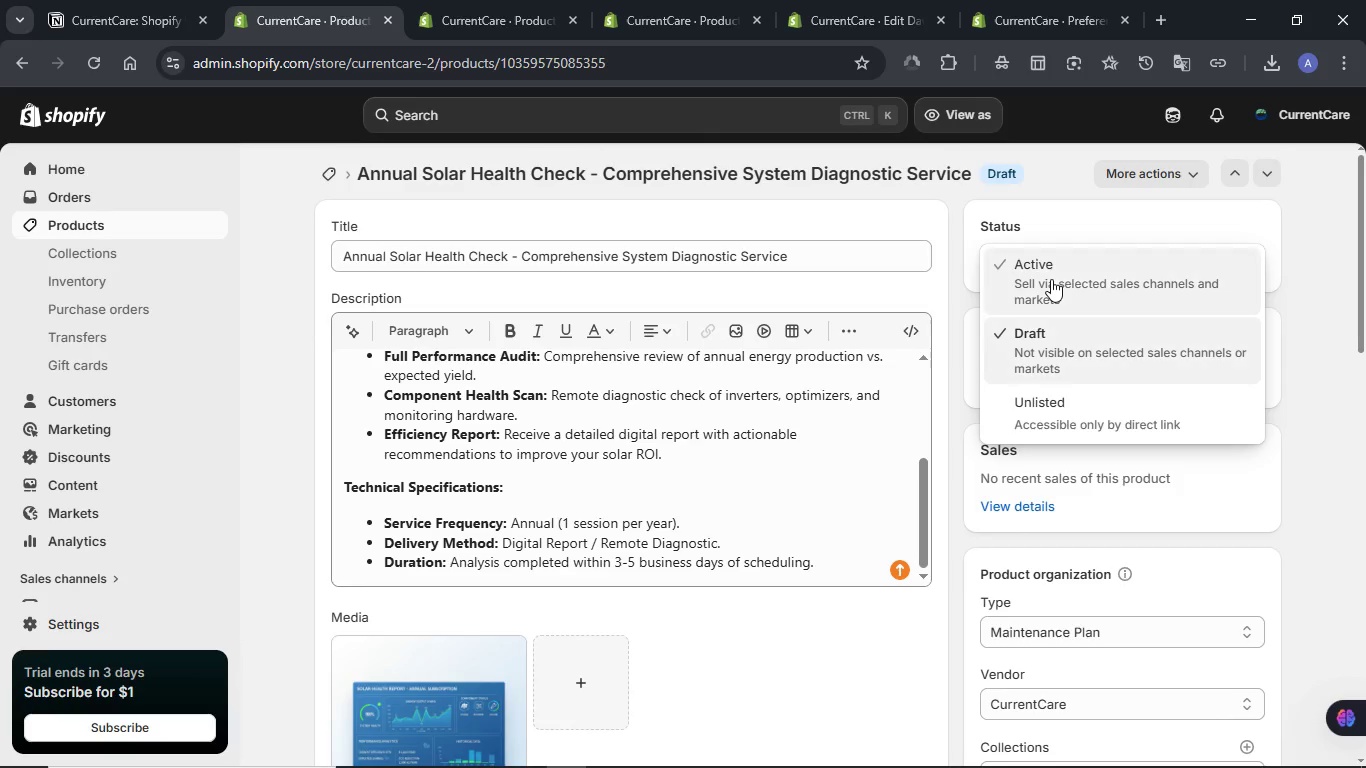 
left_click([1051, 279])
 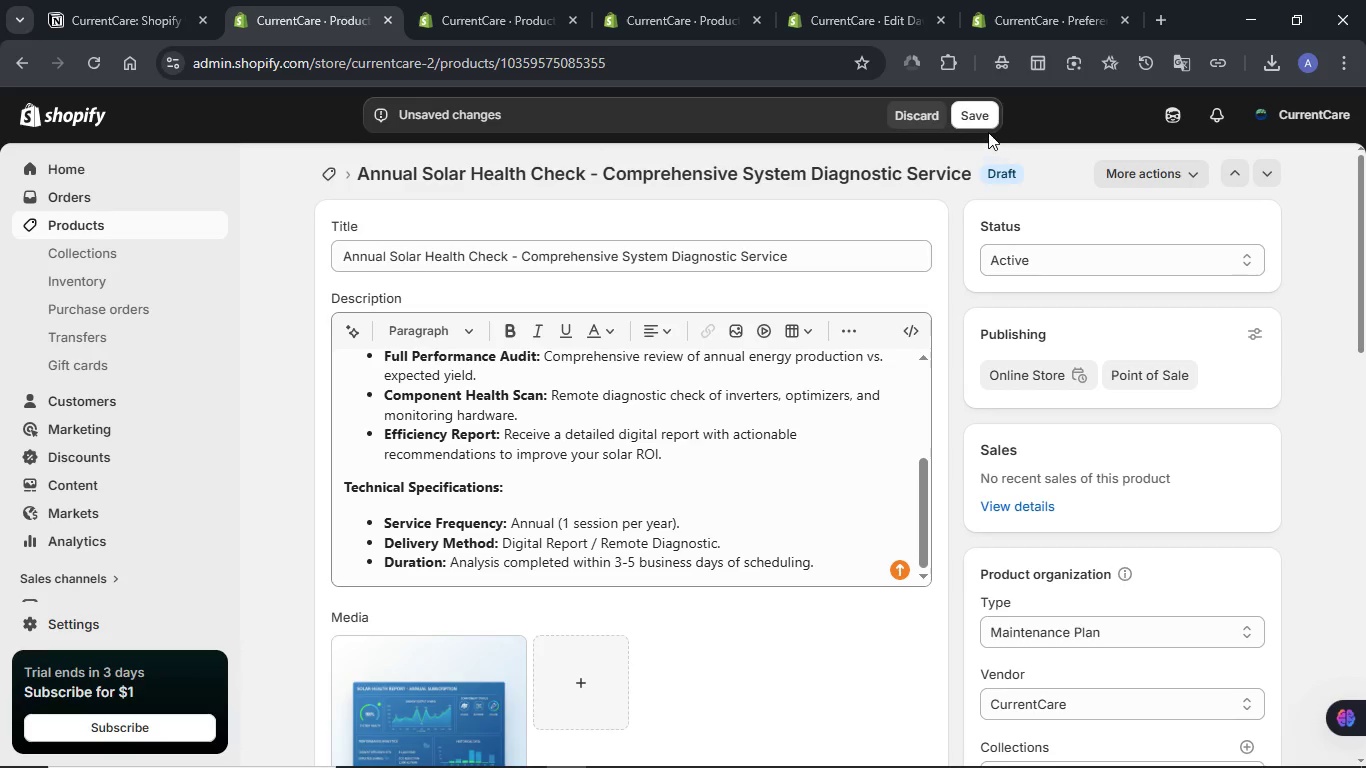 
left_click([982, 122])
 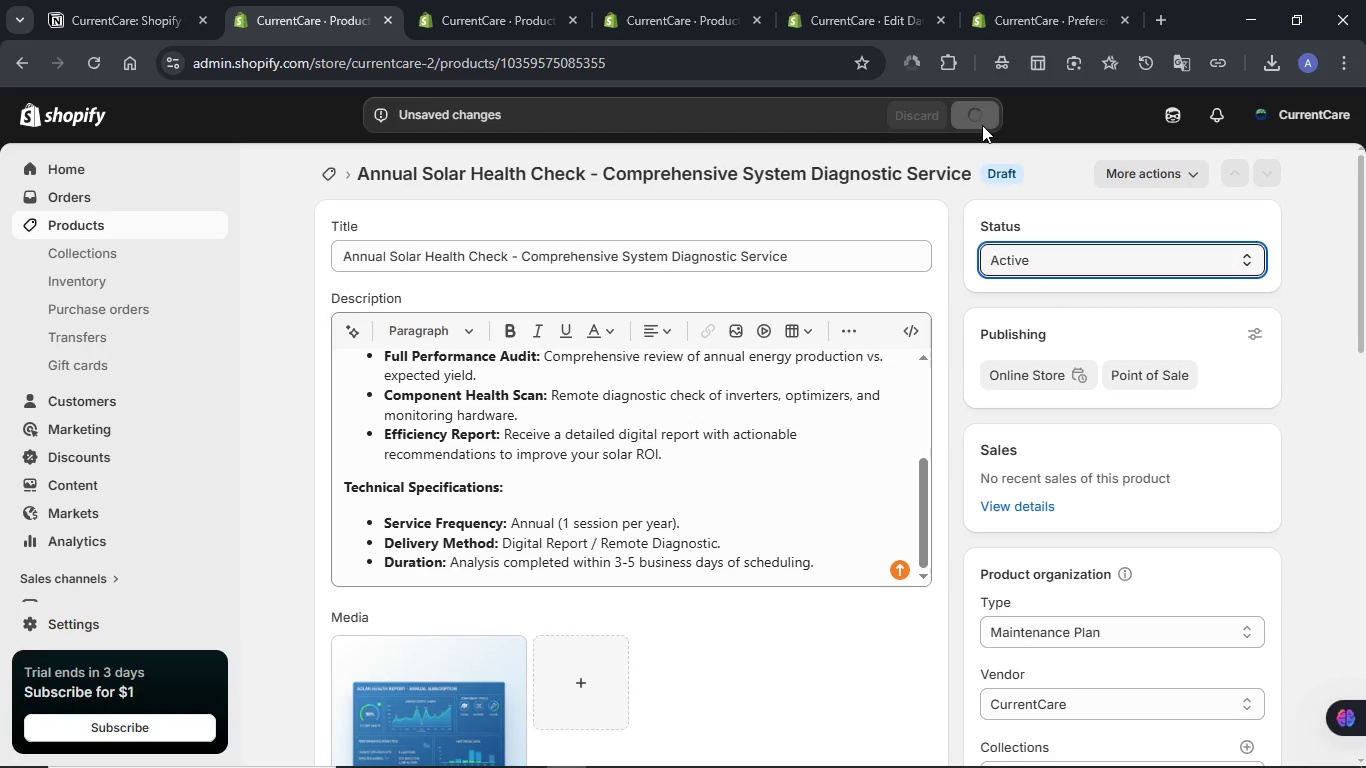 
wait(9.72)
 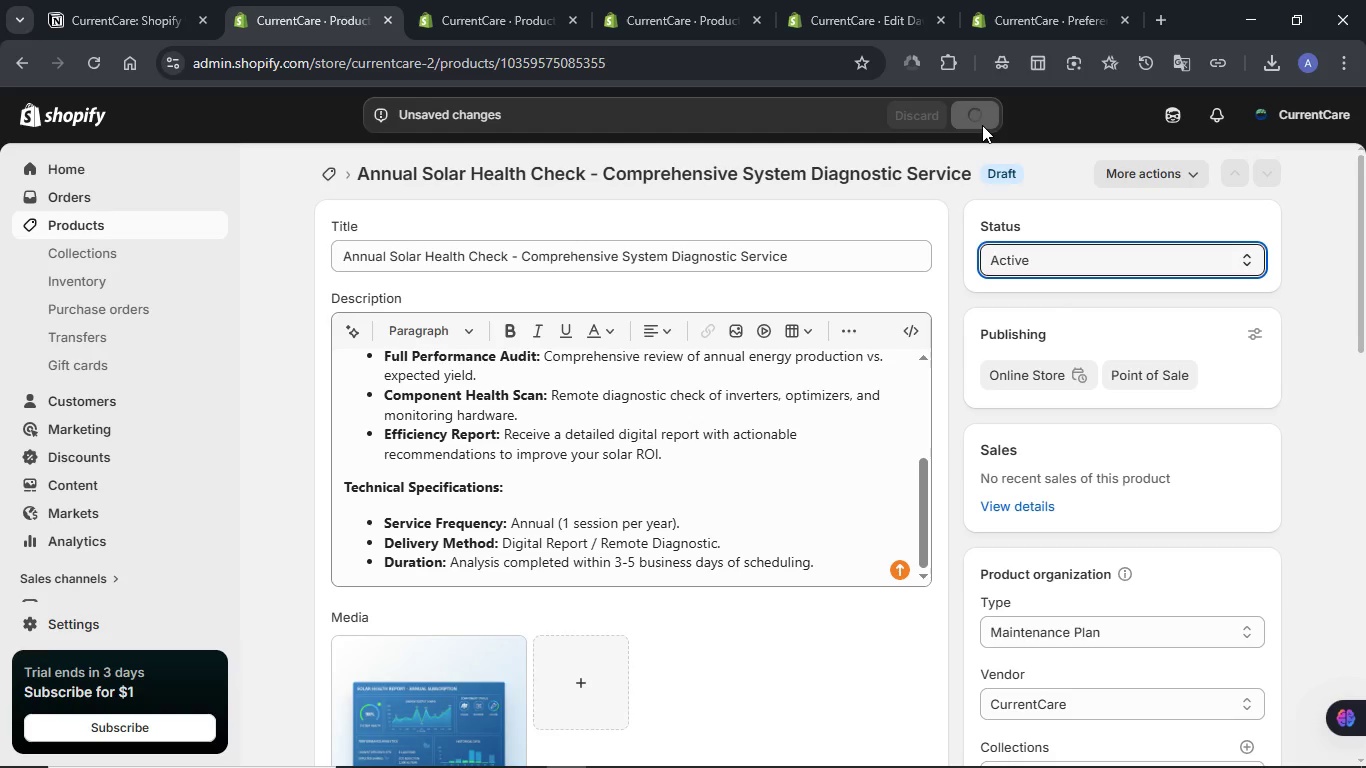 
left_click([1204, 174])
 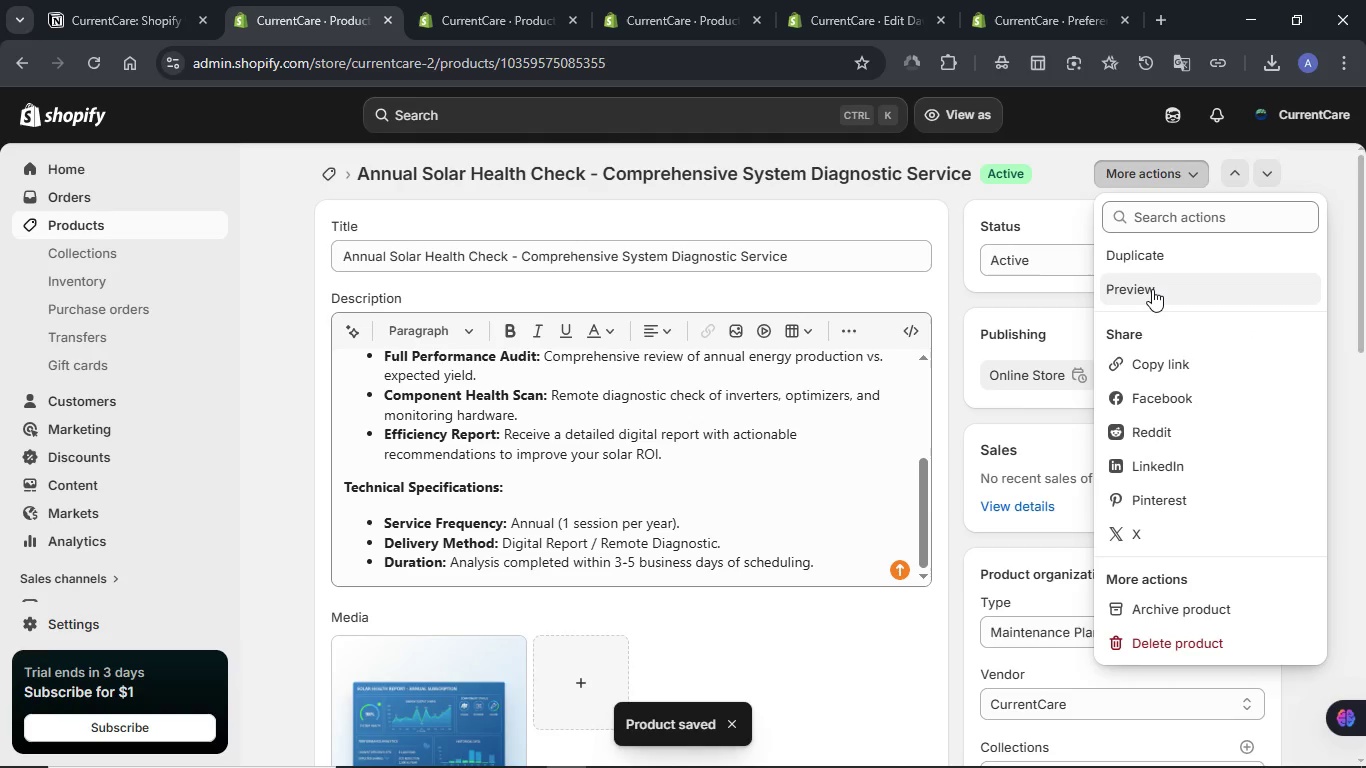 
left_click([1152, 289])
 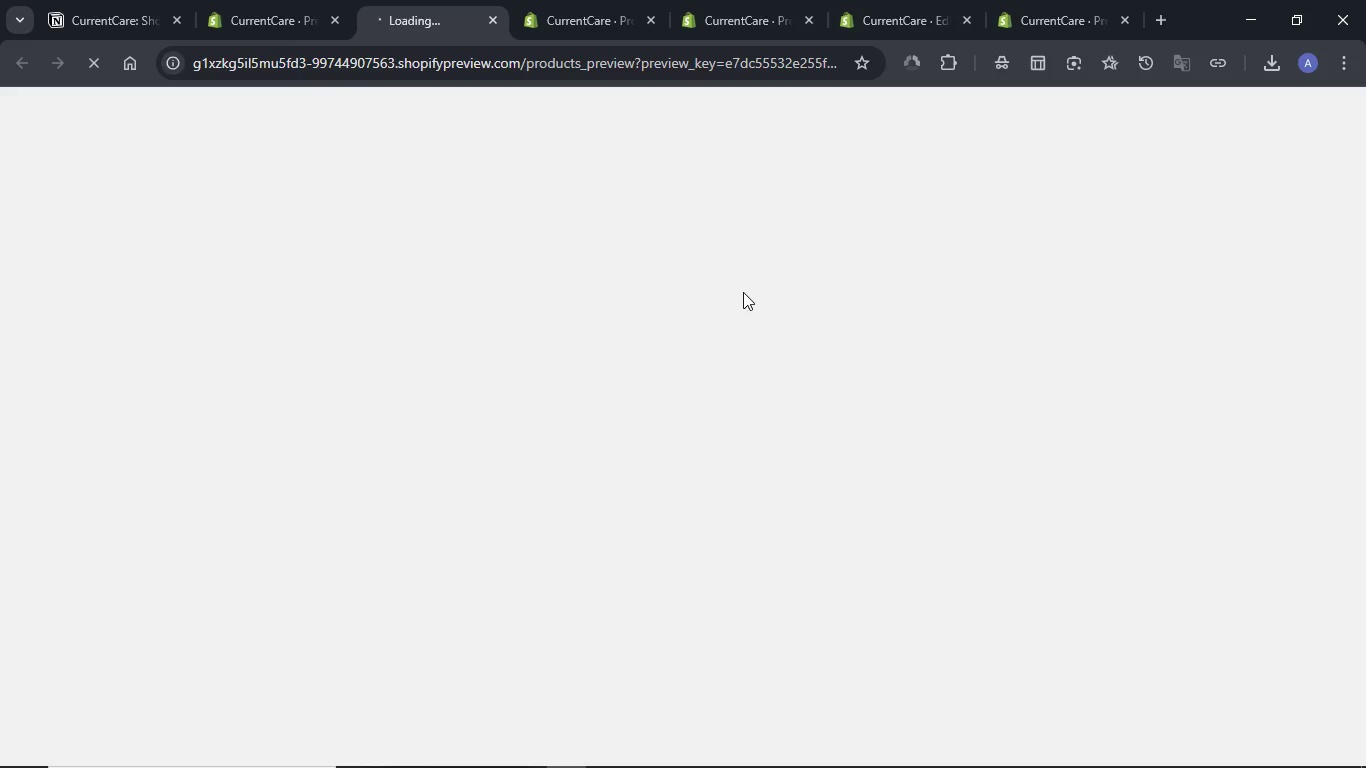 
wait(8.42)
 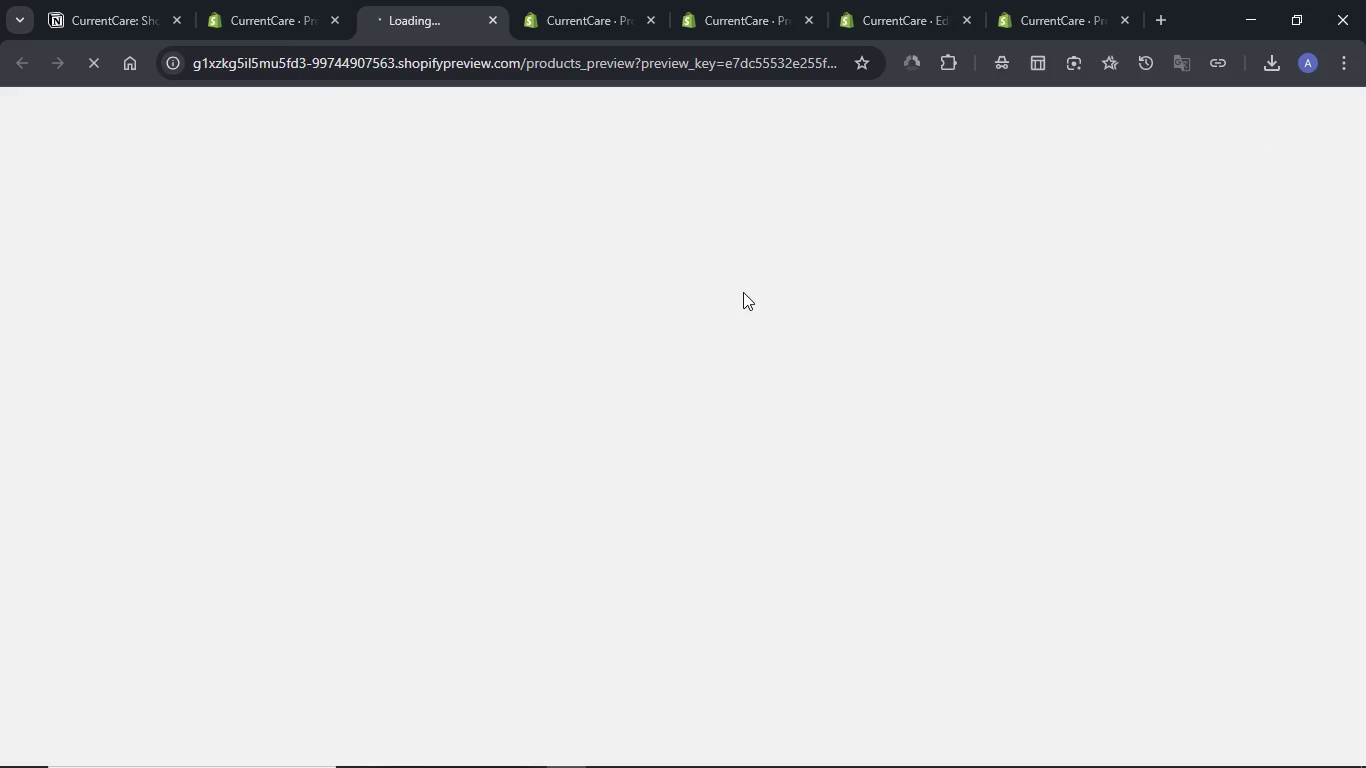 
left_click([624, 391])
 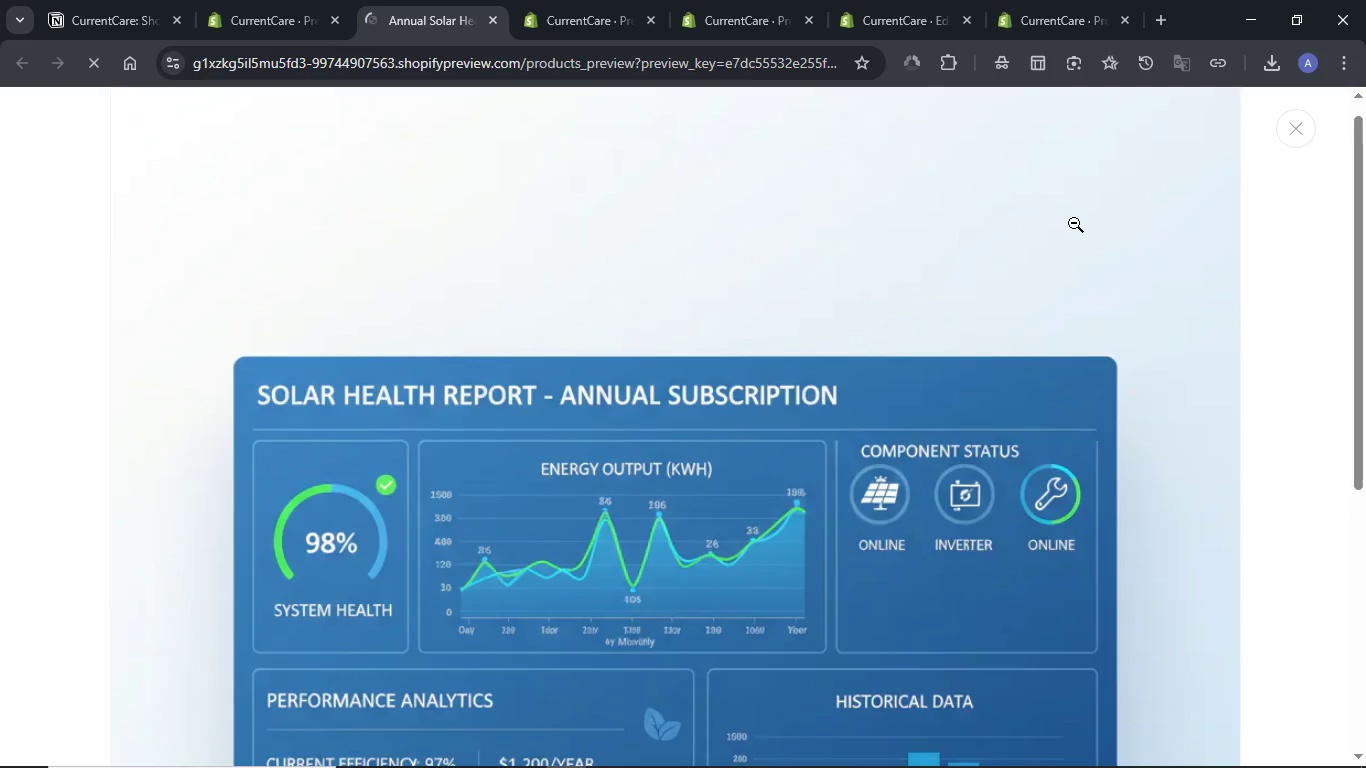 
left_click([1273, 228])
 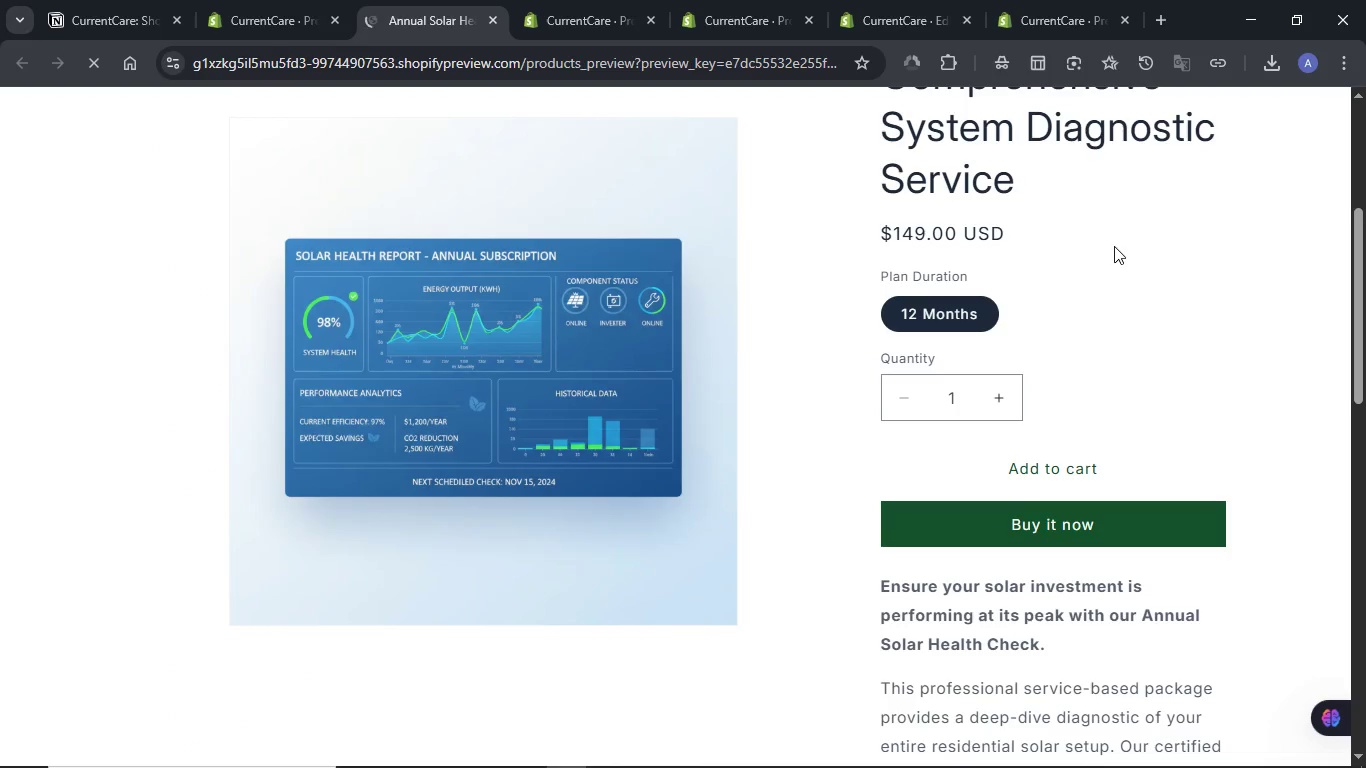 
scroll: coordinate [1114, 246], scroll_direction: down, amount: 11.0
 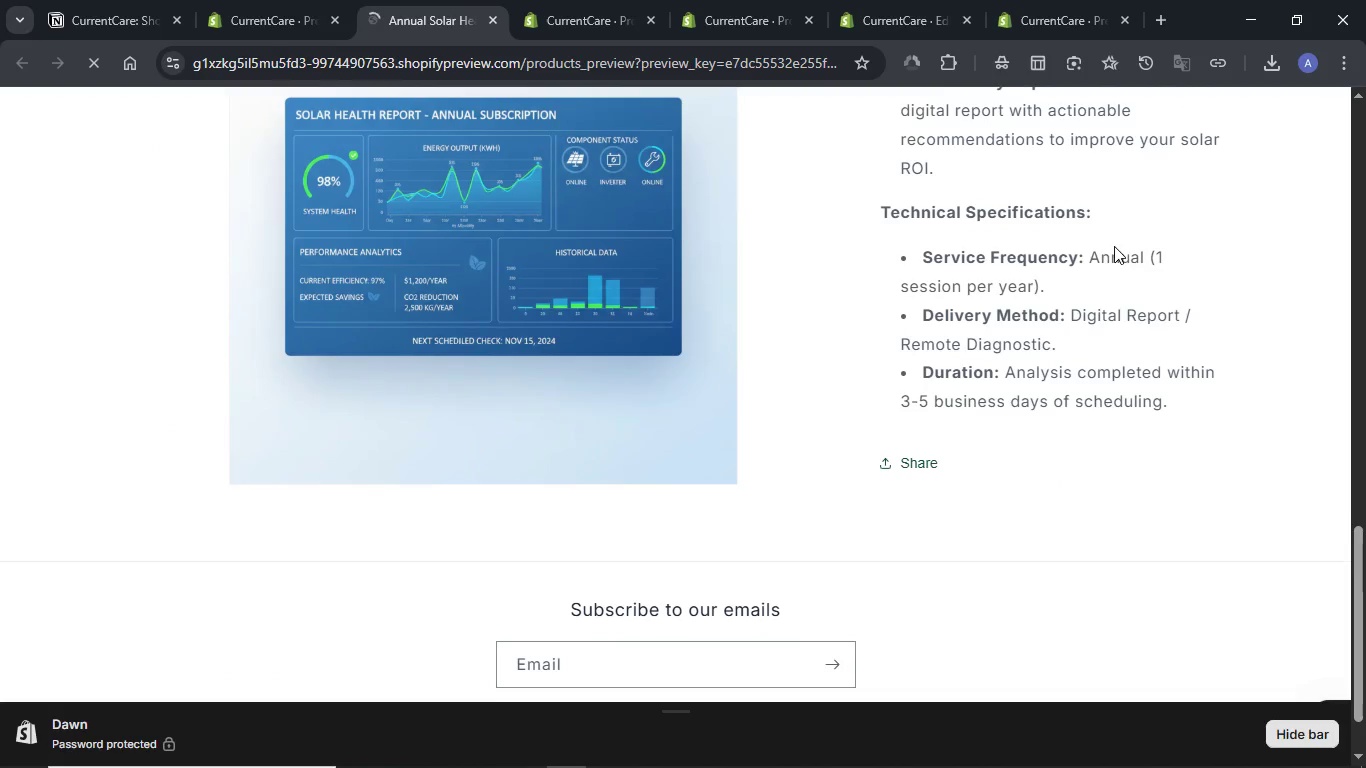 
scroll: coordinate [1114, 246], scroll_direction: up, amount: 5.0
 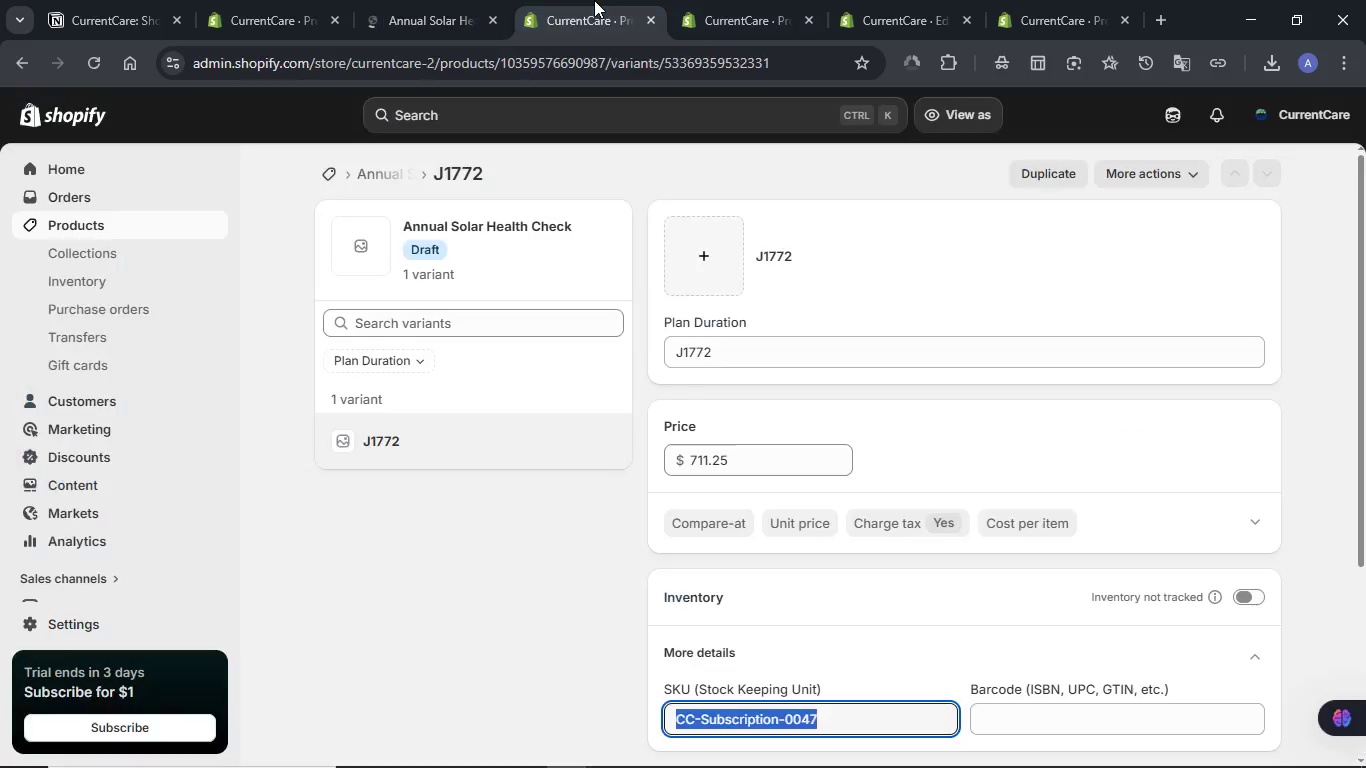 
left_click([596, 0])
 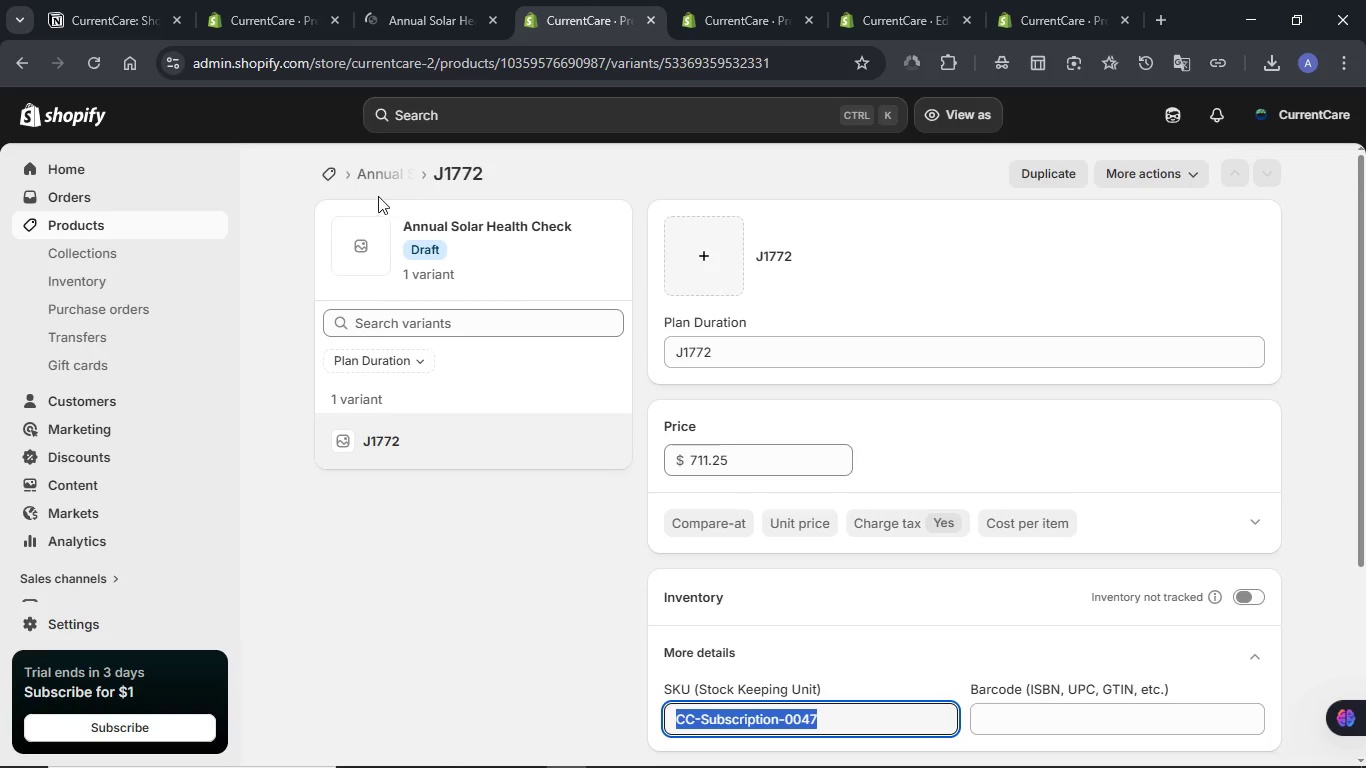 
left_click([379, 169])
 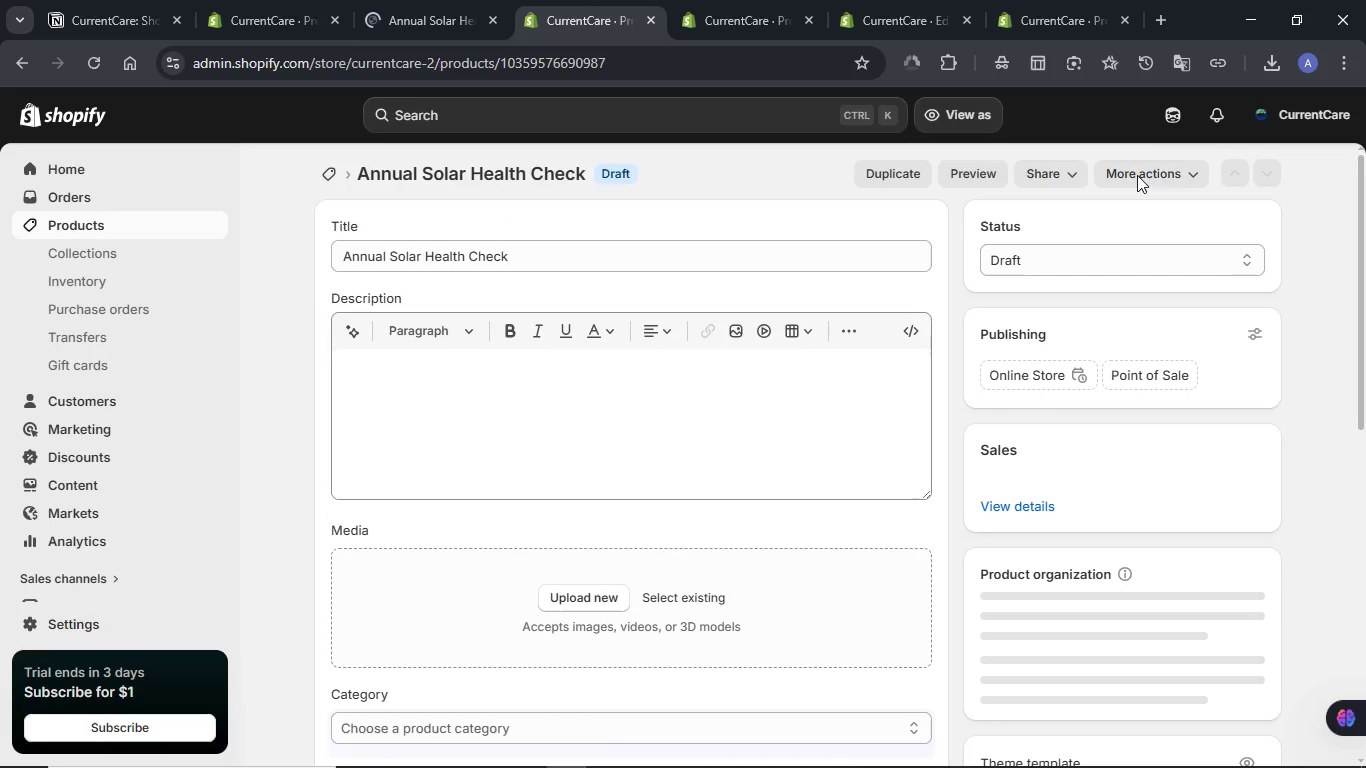 
wait(6.58)
 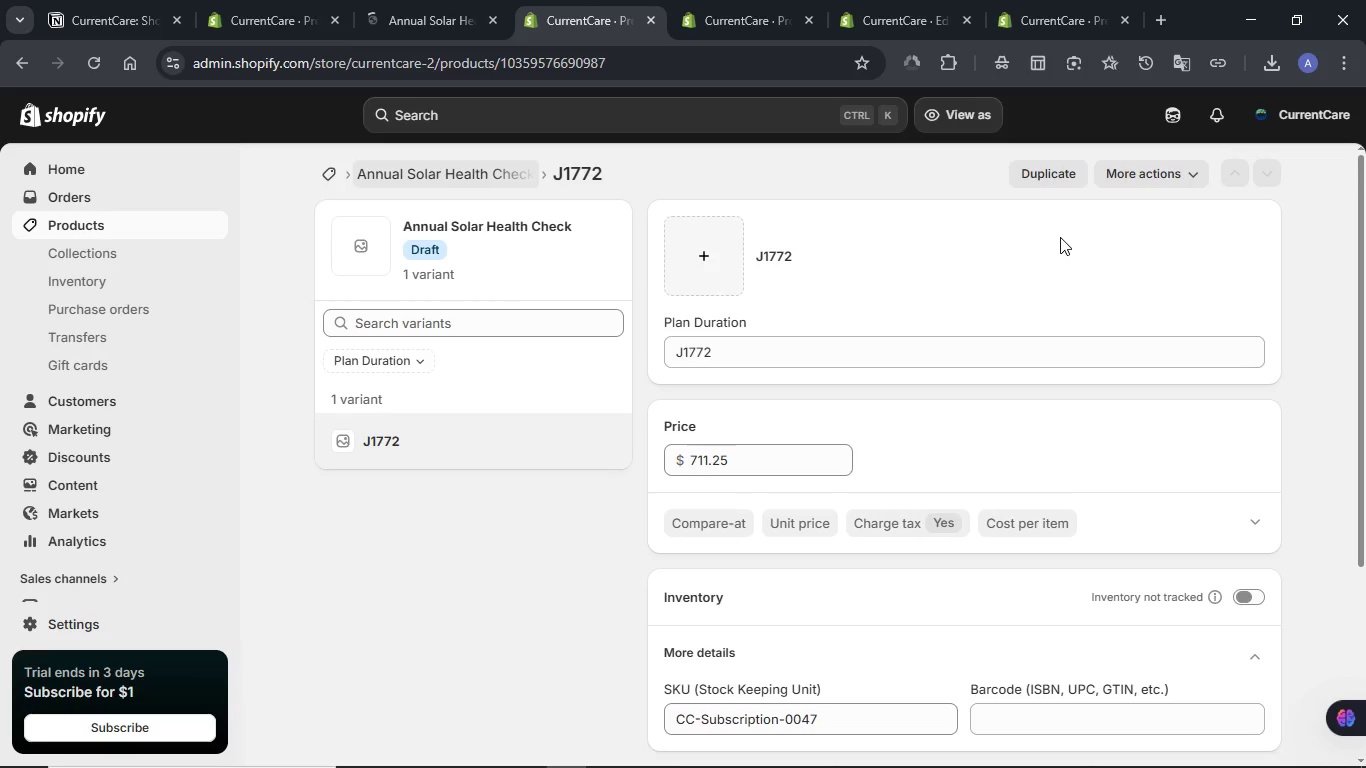 
scroll: coordinate [819, 266], scroll_direction: down, amount: 1.0
 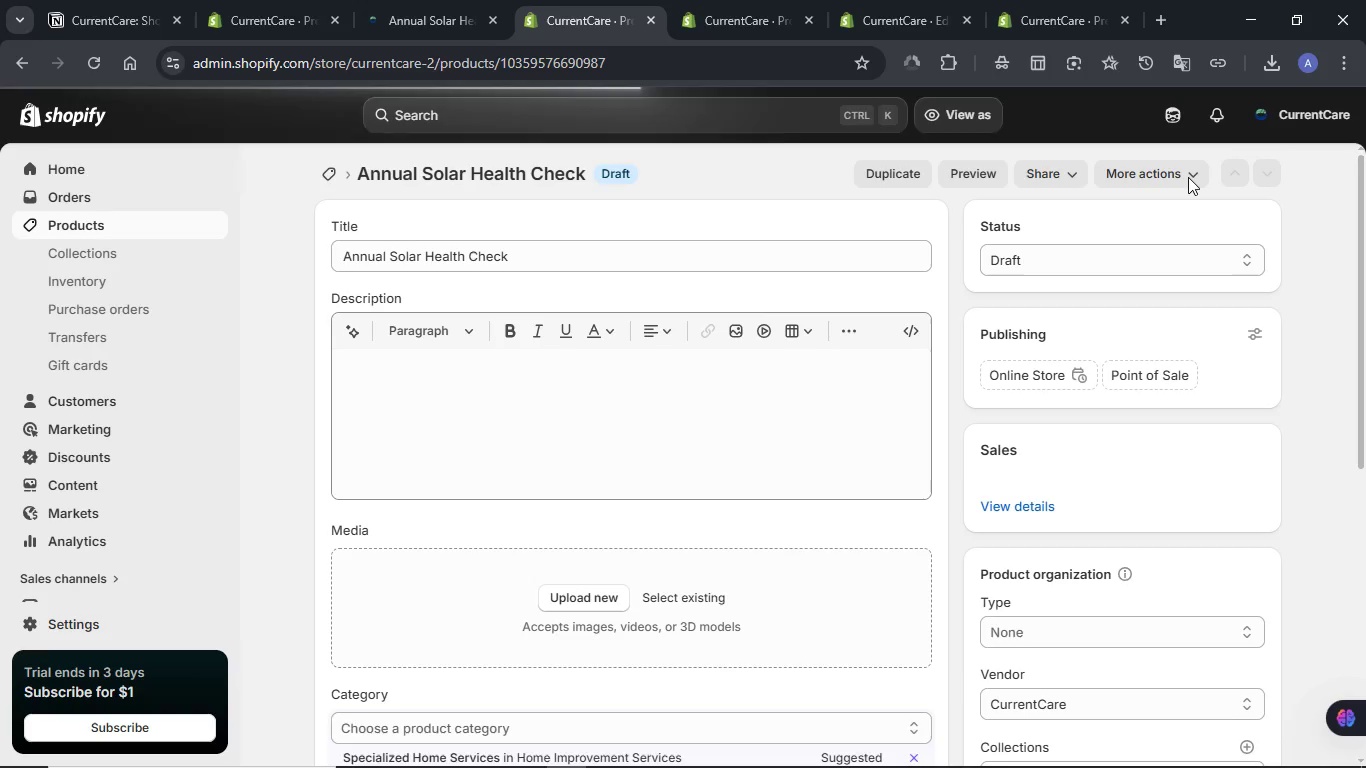 
left_click([1188, 172])
 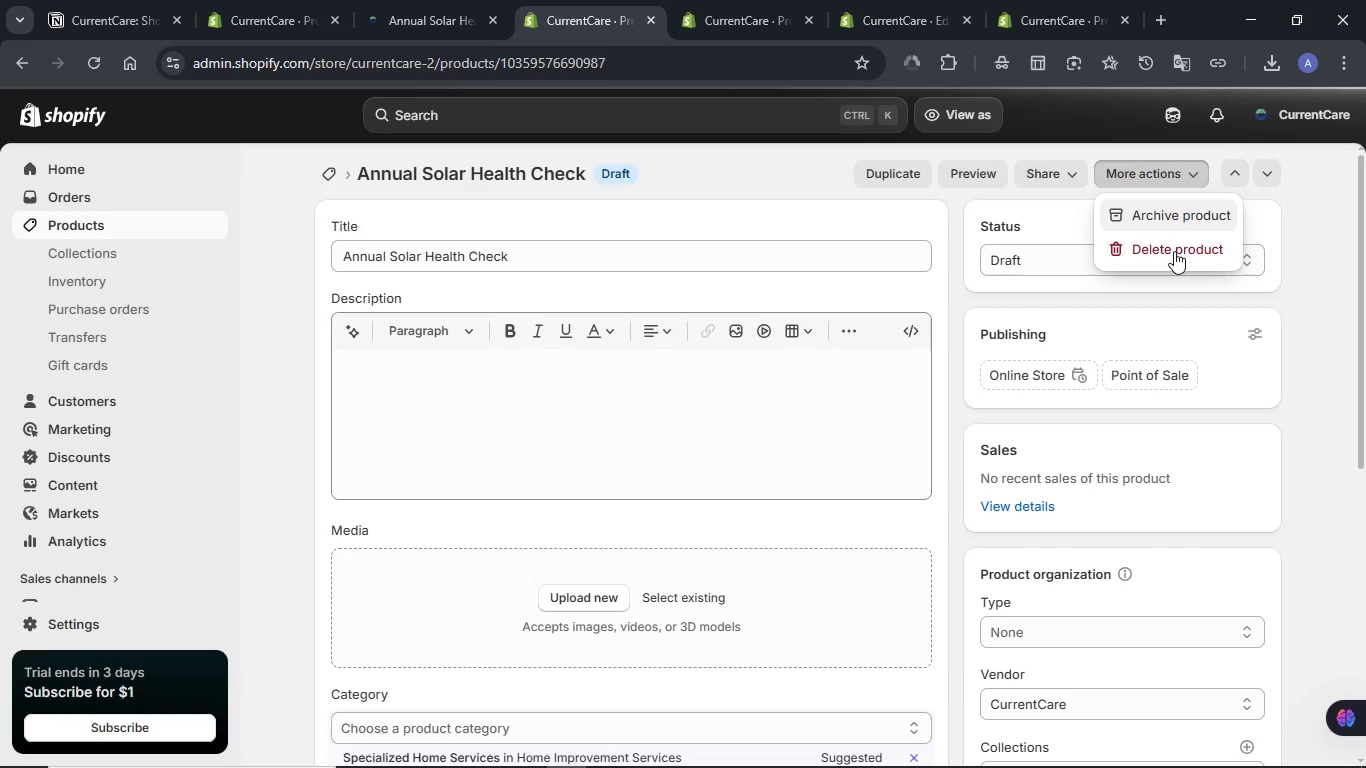 
left_click([1174, 251])
 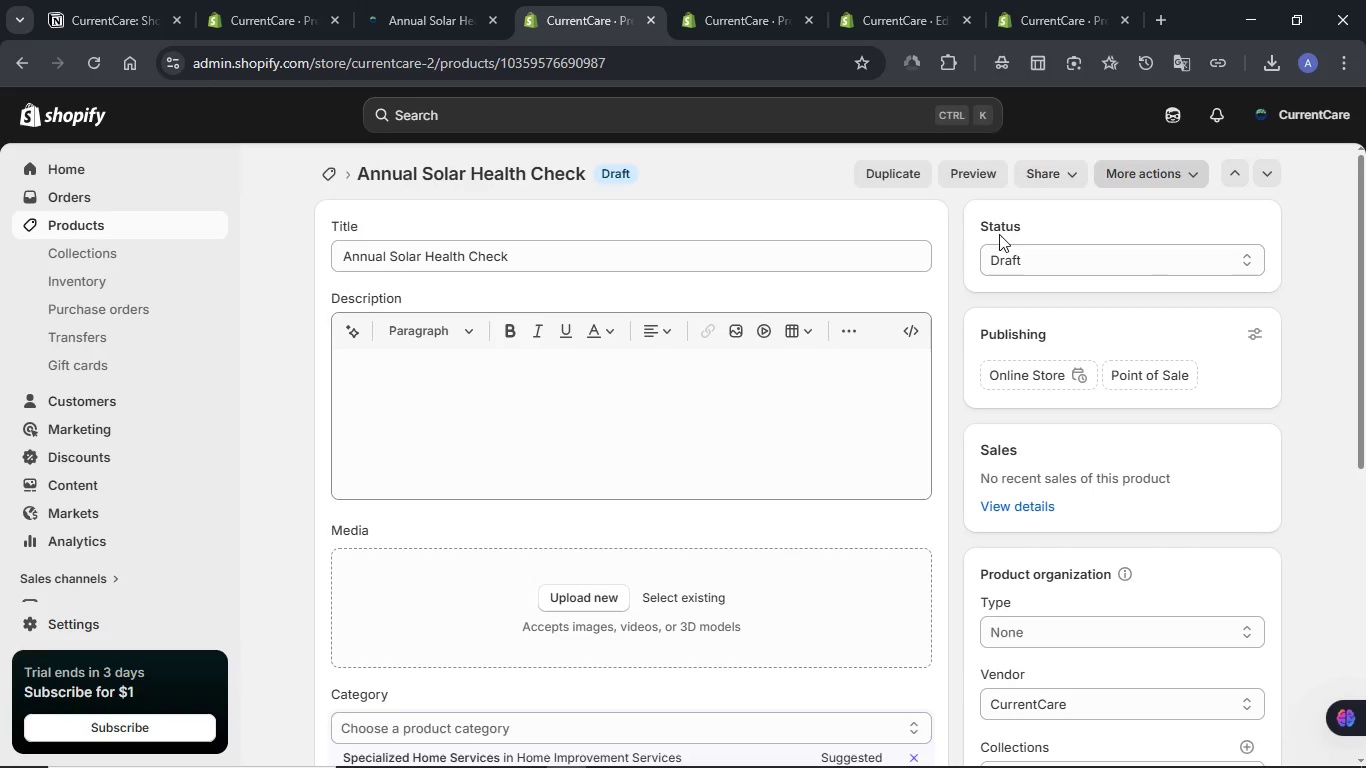 
mouse_move([895, 169])
 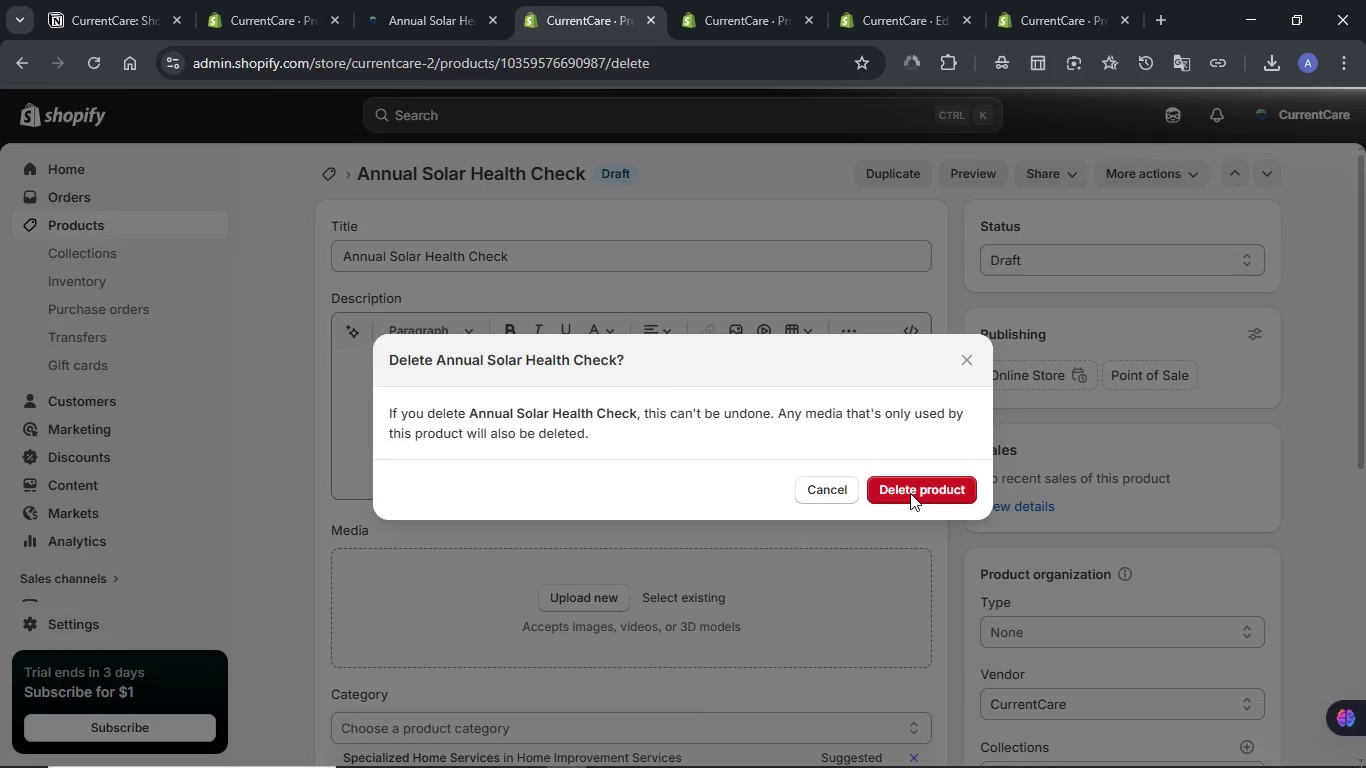 
left_click([910, 493])
 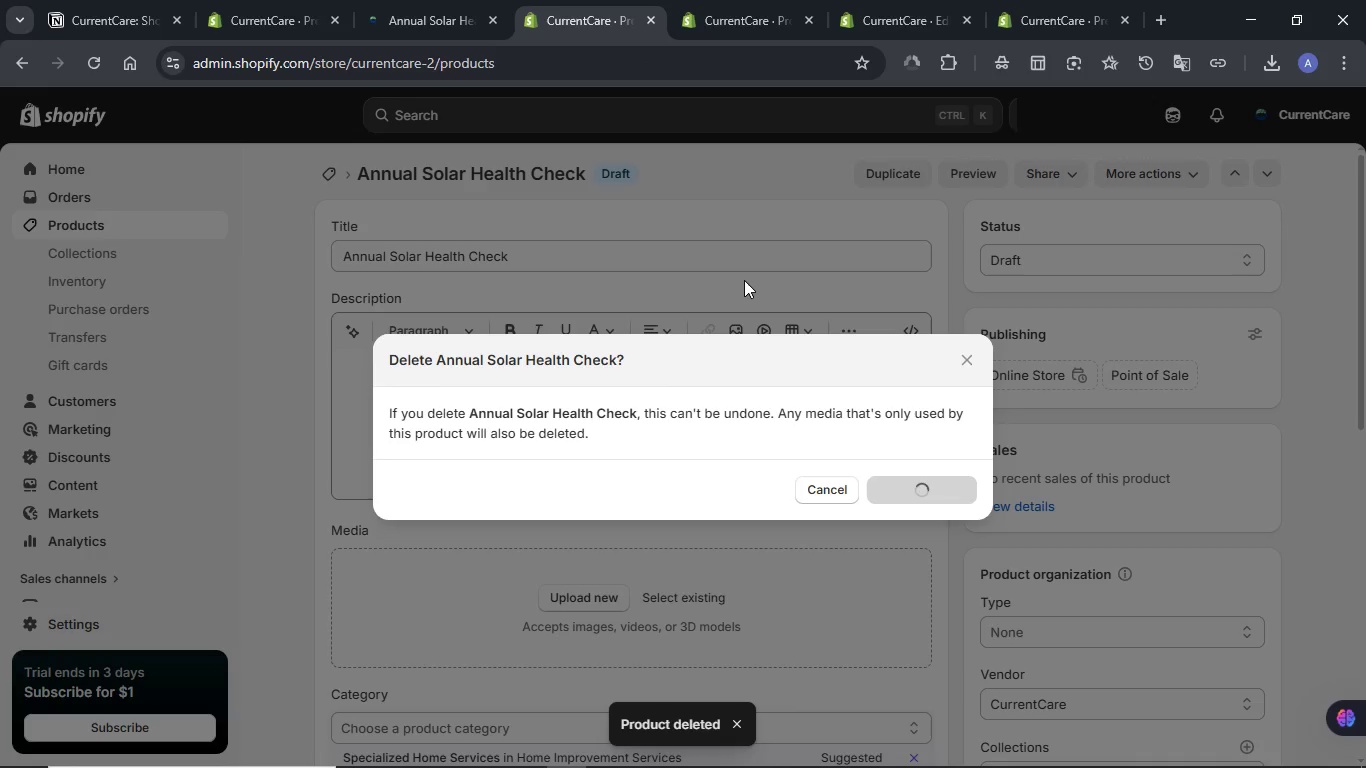 
wait(11.11)
 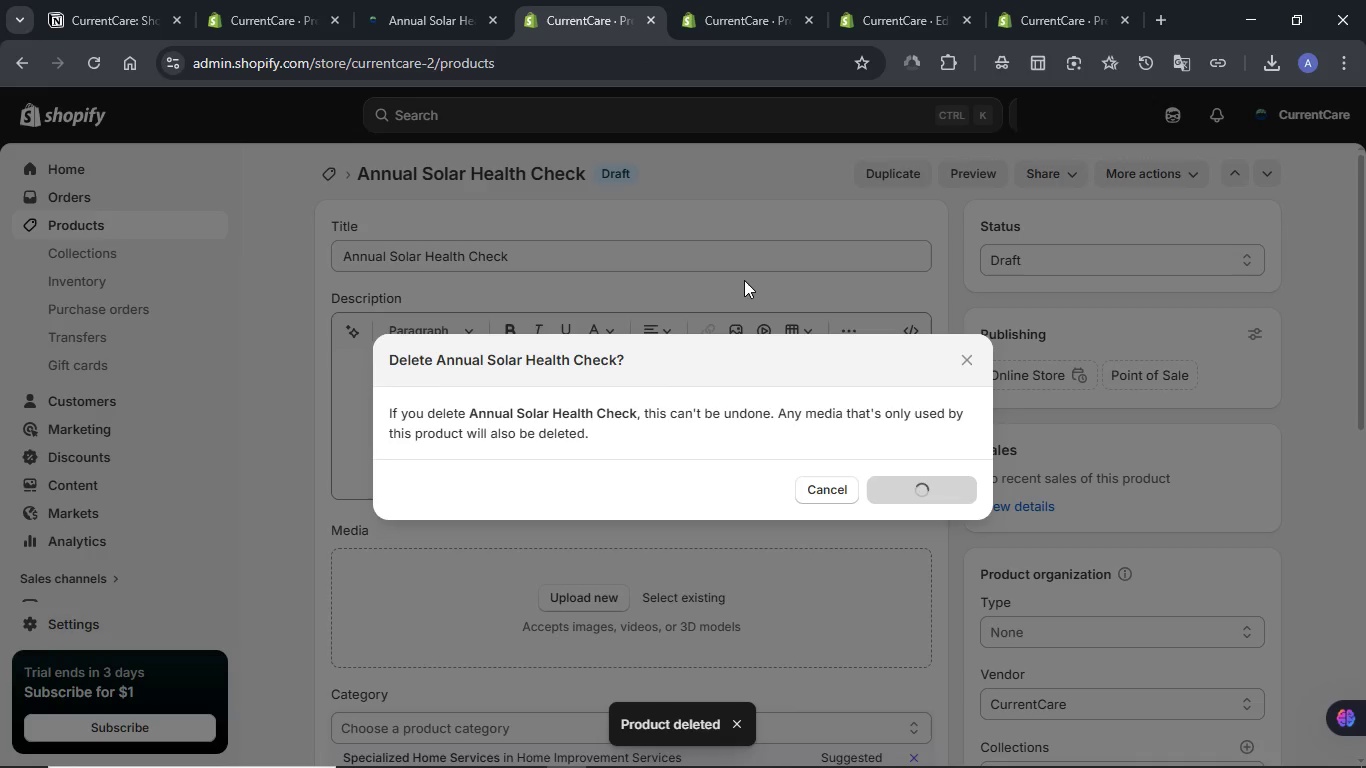 
left_click([648, 22])
 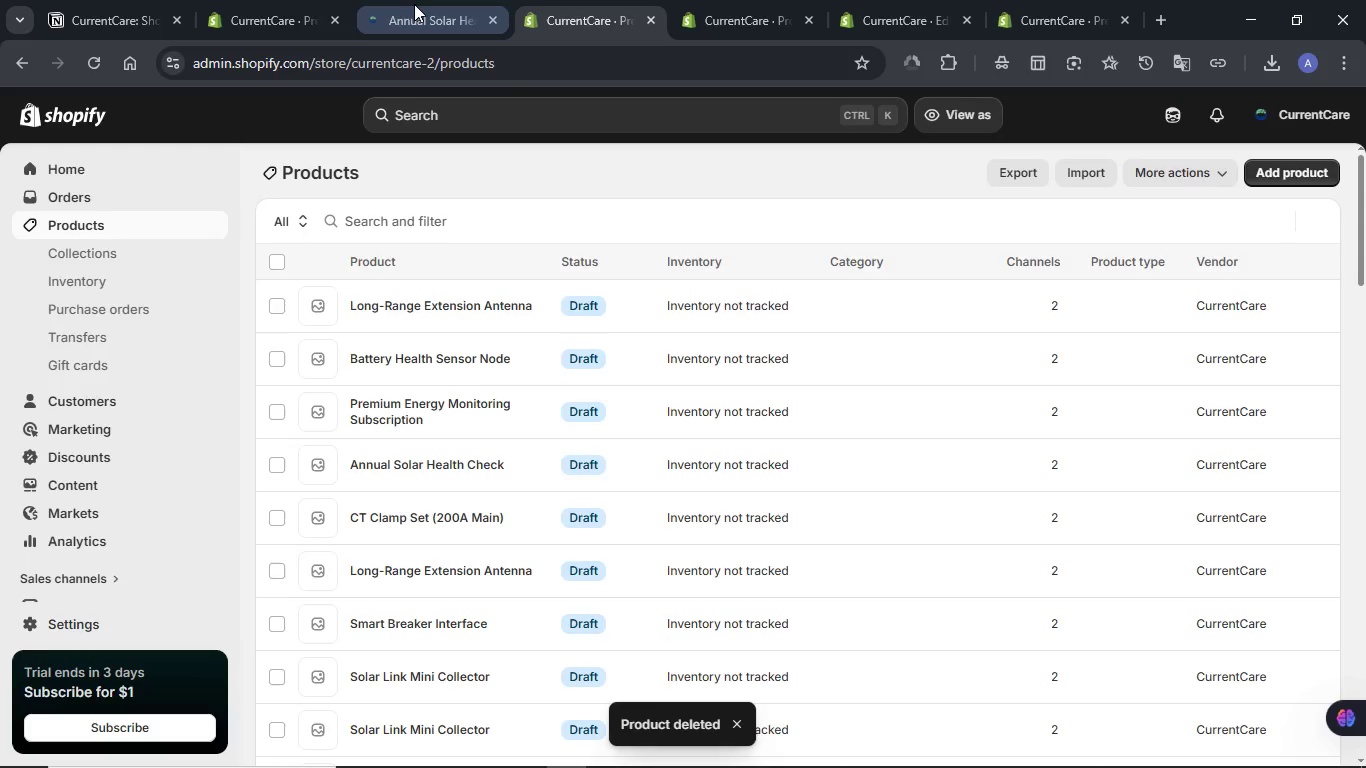 
left_click([414, 4])
 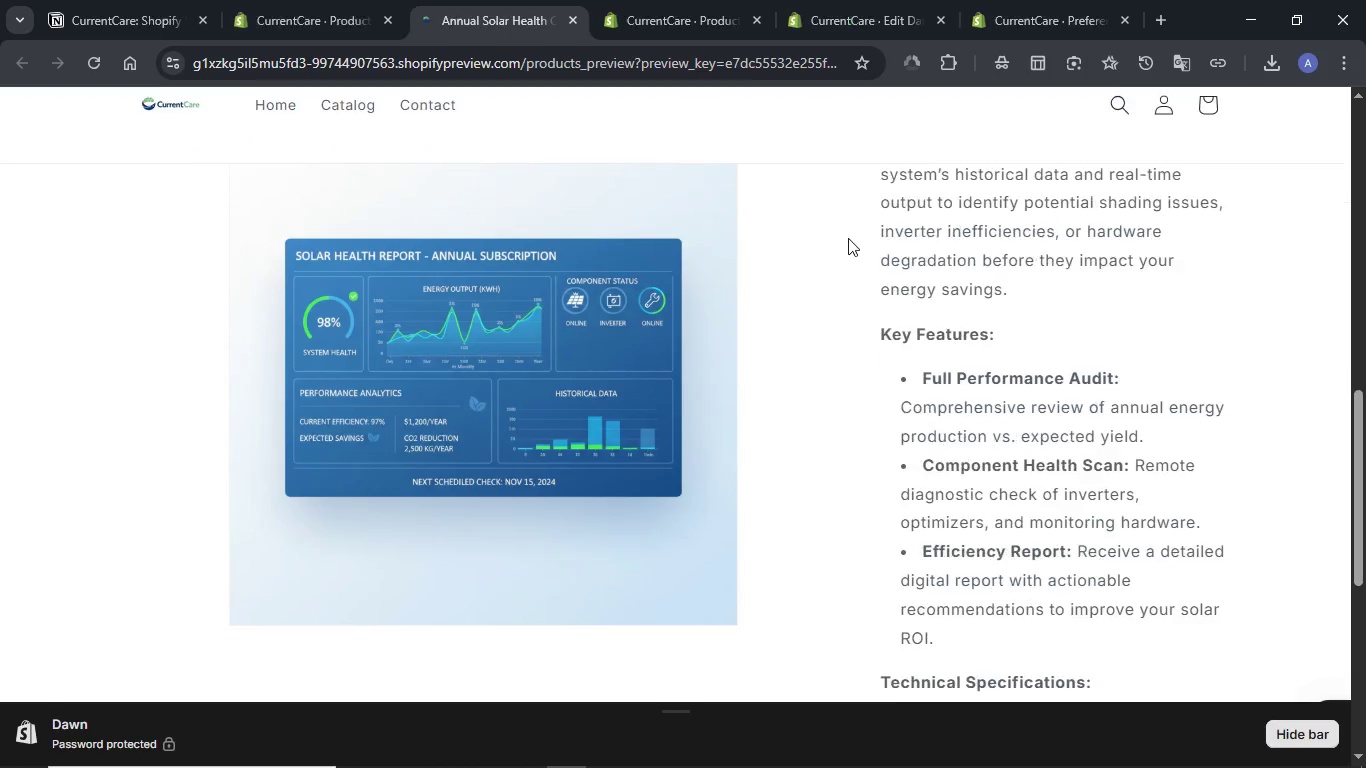 
scroll: coordinate [848, 238], scroll_direction: down, amount: 3.0
 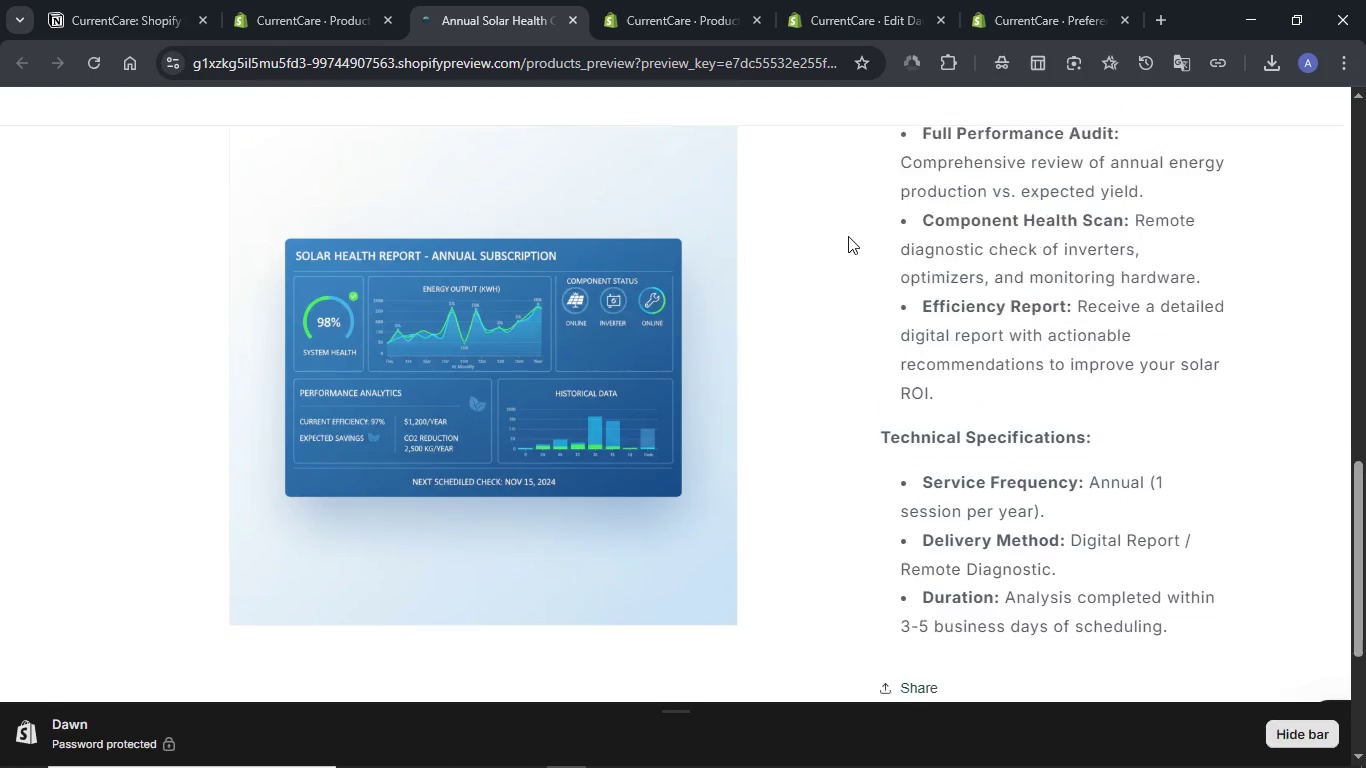 
scroll: coordinate [848, 238], scroll_direction: up, amount: 2.0
 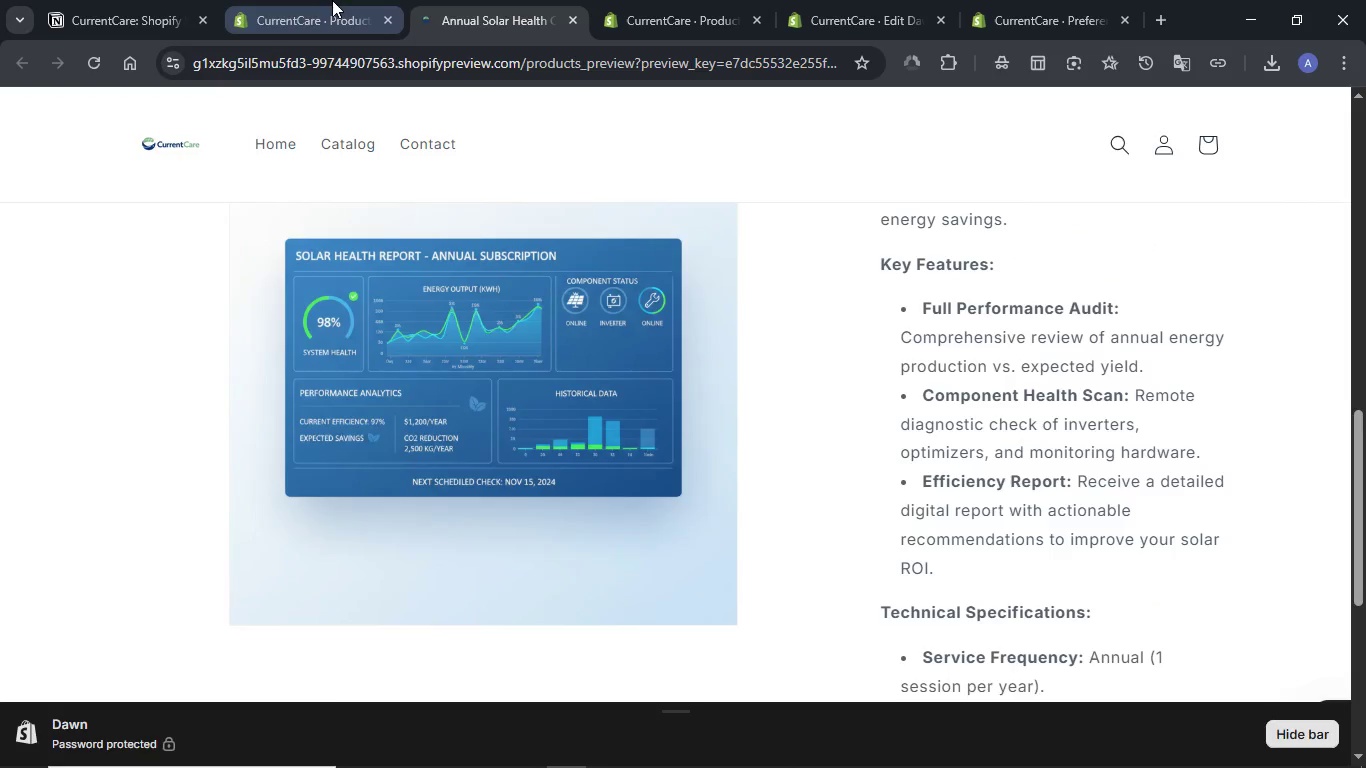 
left_click([332, 0])
 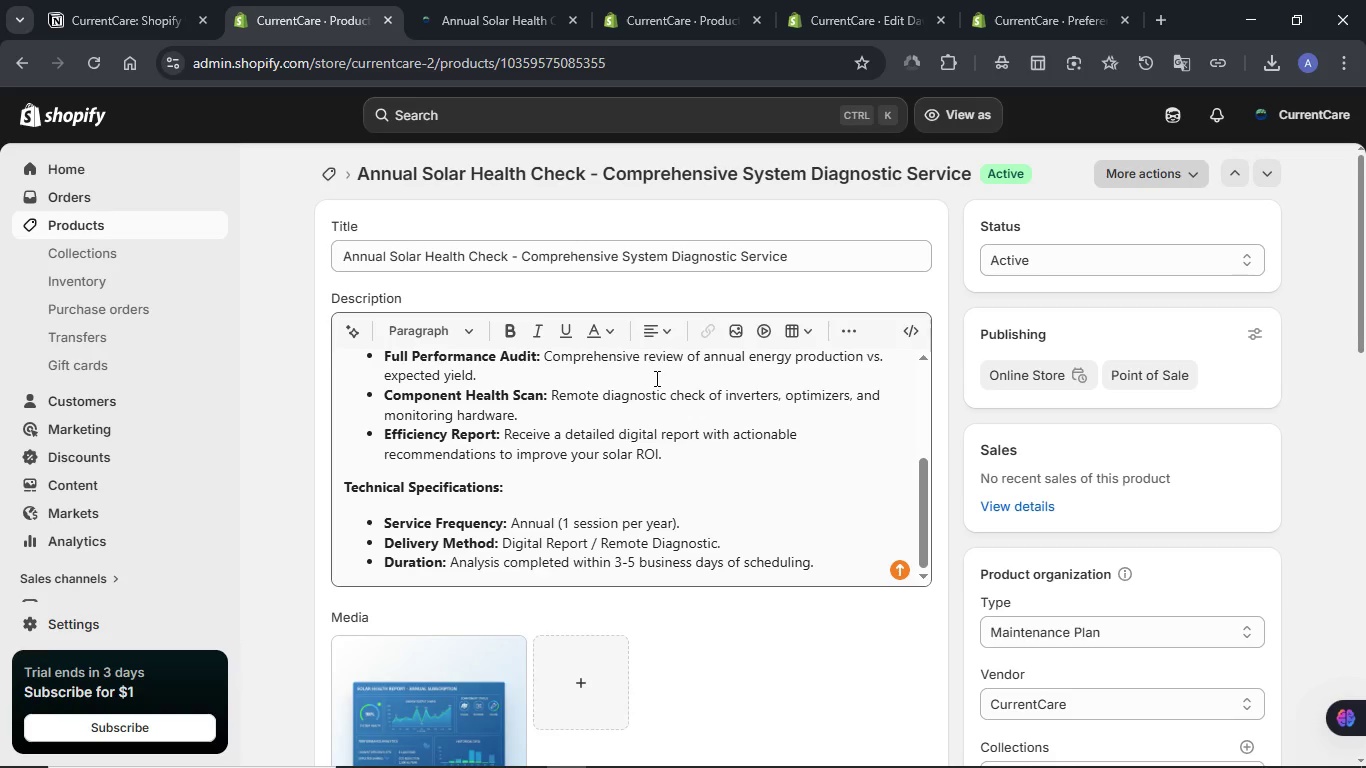 
scroll: coordinate [655, 374], scroll_direction: down, amount: 1.0
 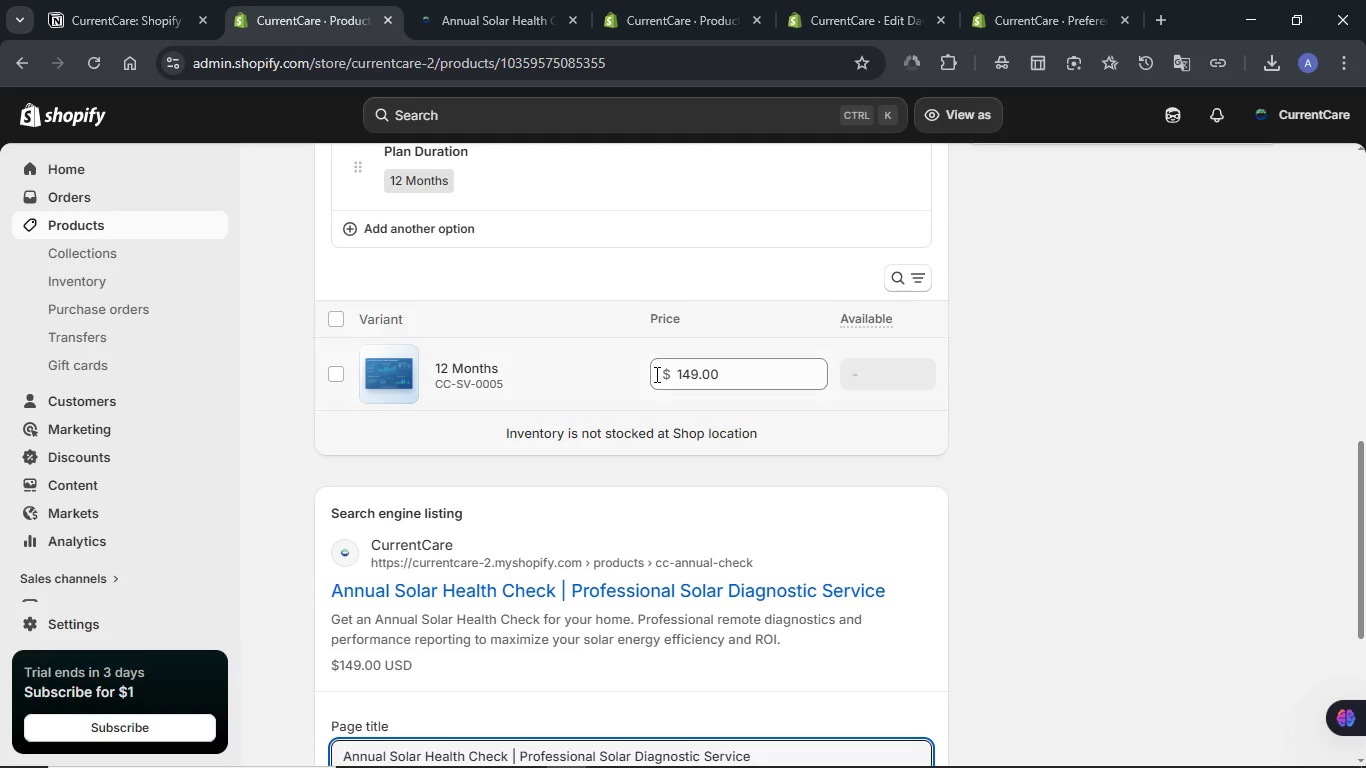 
scroll: coordinate [655, 374], scroll_direction: up, amount: 1.0
 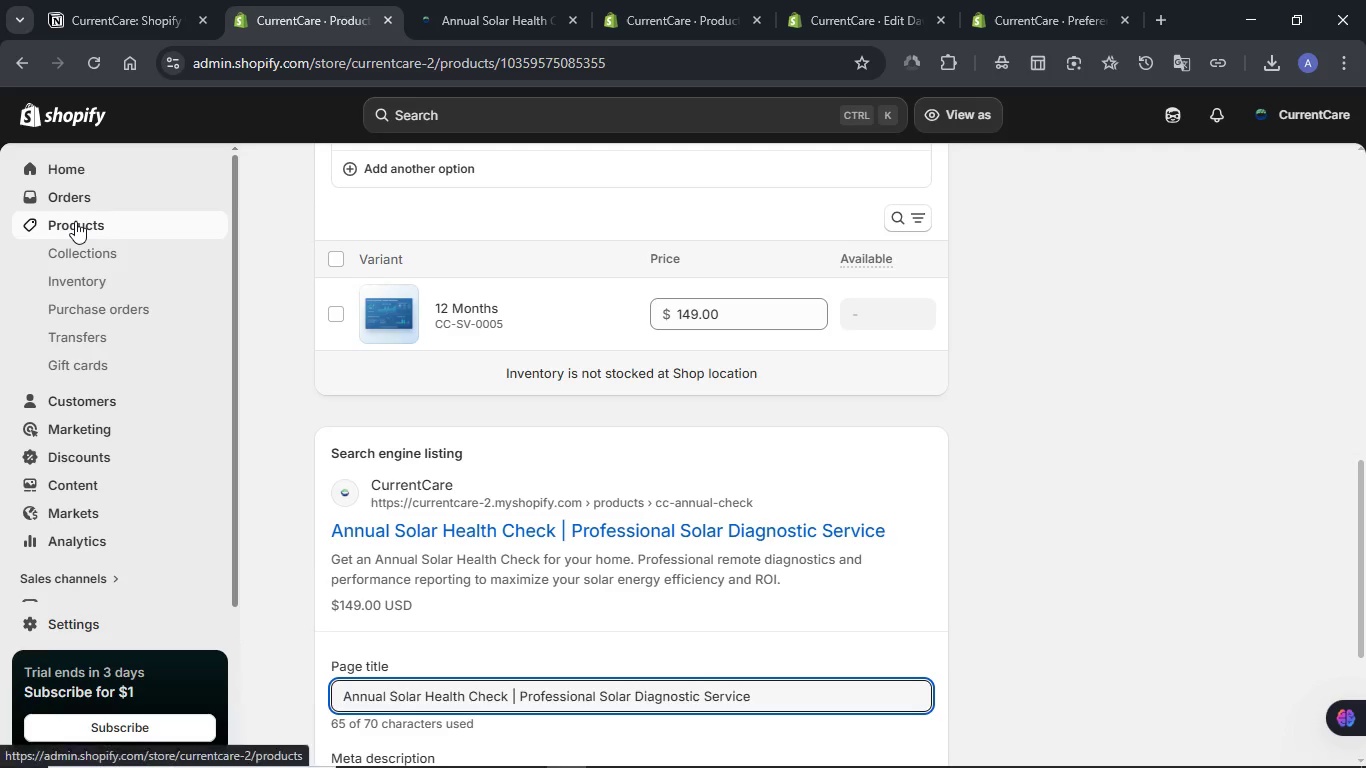 
left_click([75, 221])
 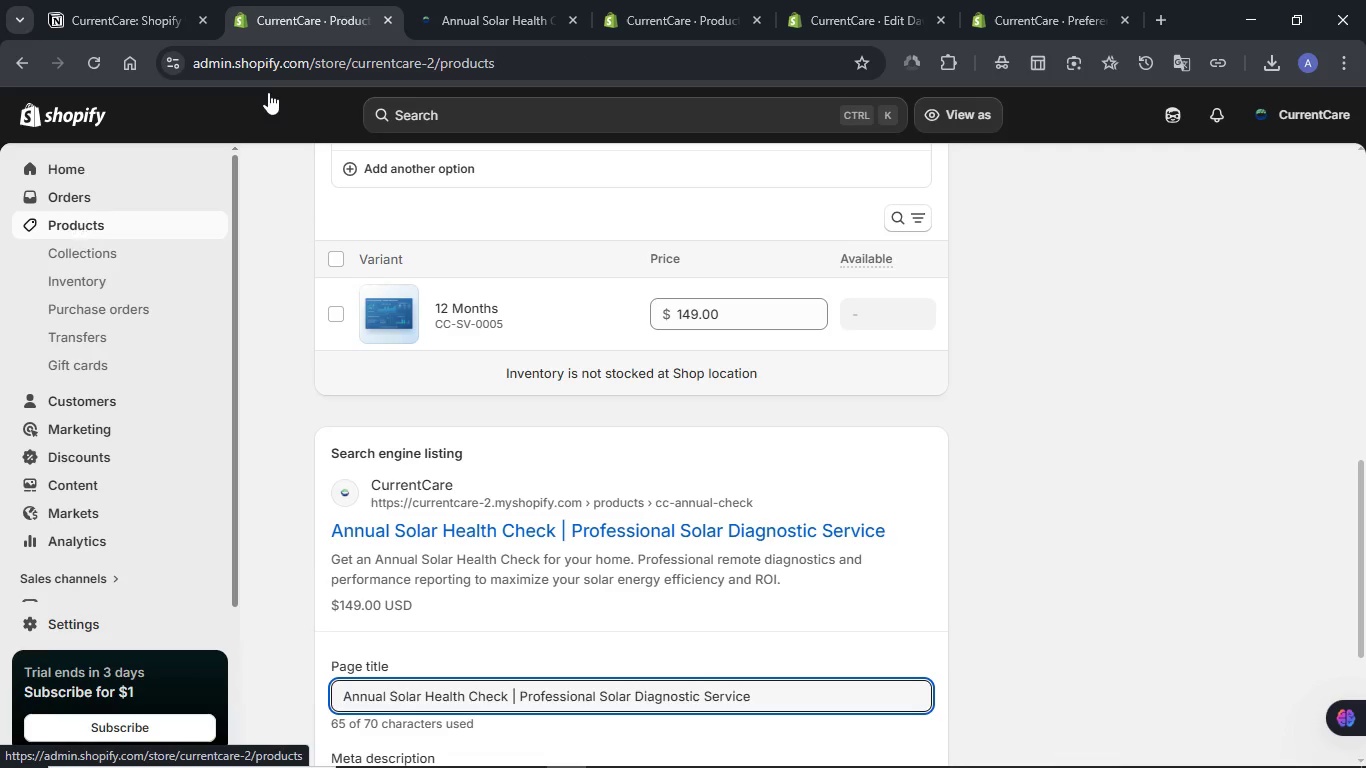 
mouse_move([672, 17])
 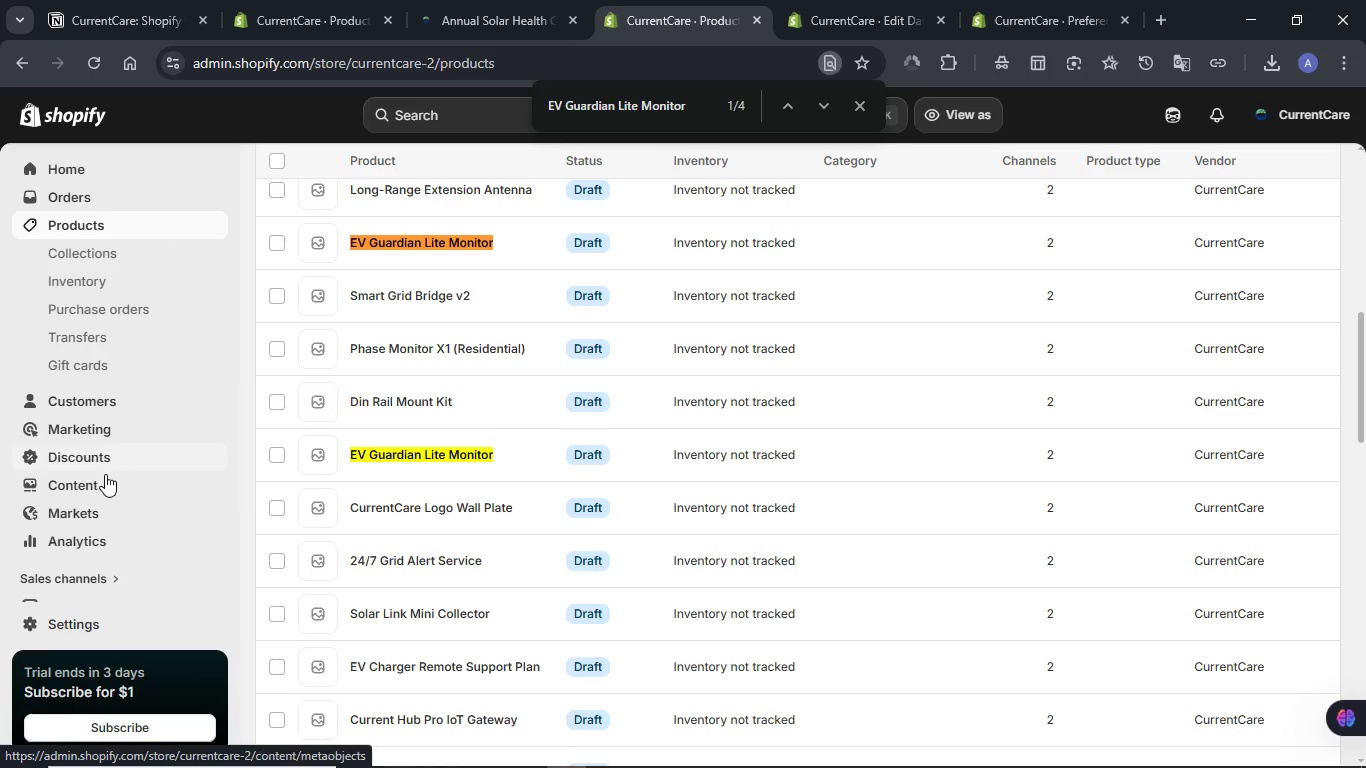 
left_click([105, 481])
 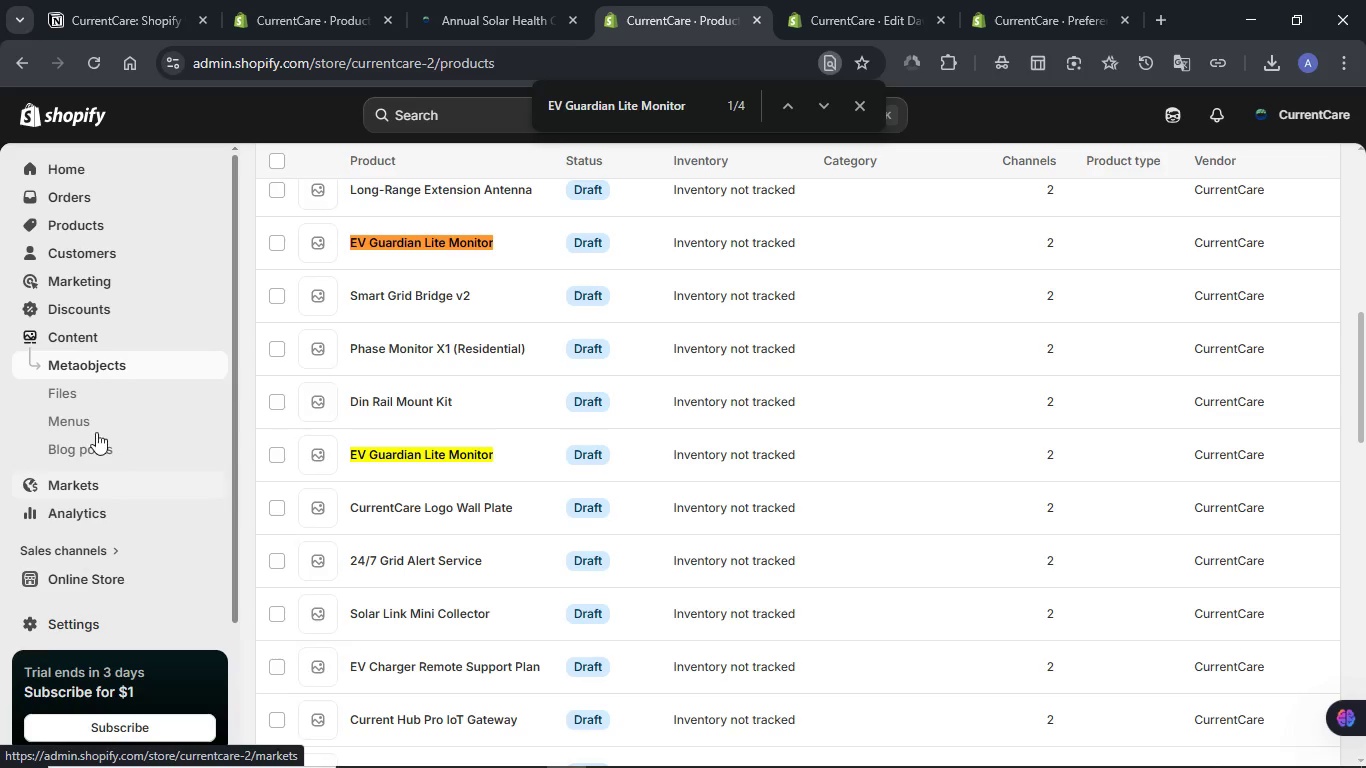 
left_click([93, 426])
 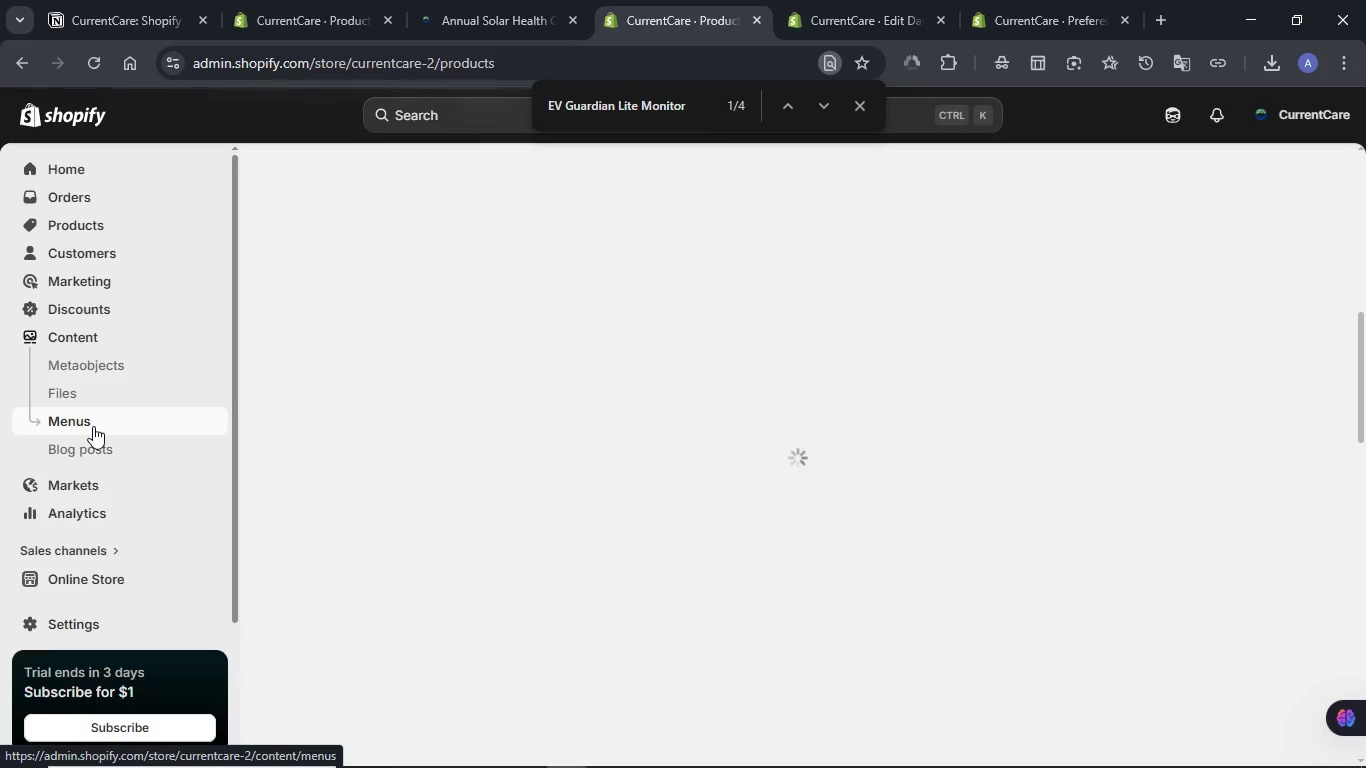 
left_click([93, 388])
 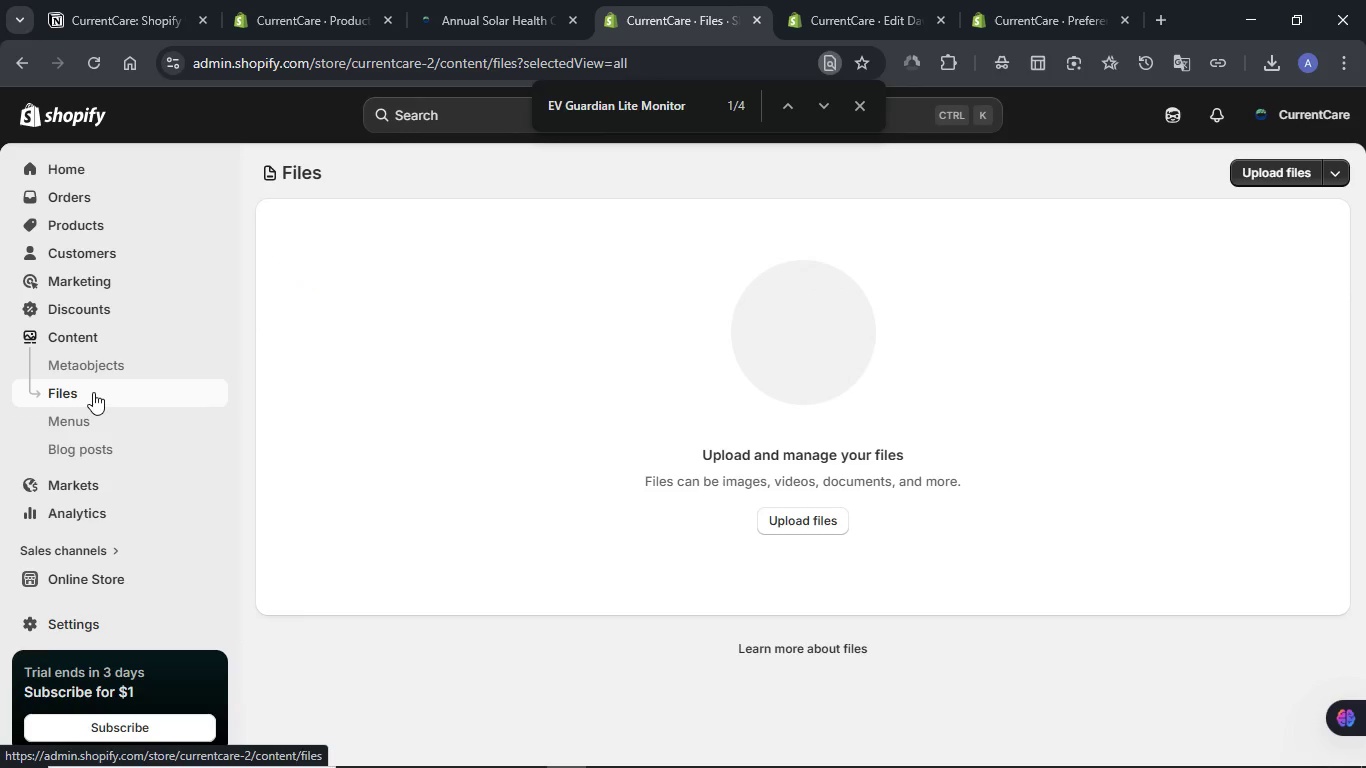 
wait(7.72)
 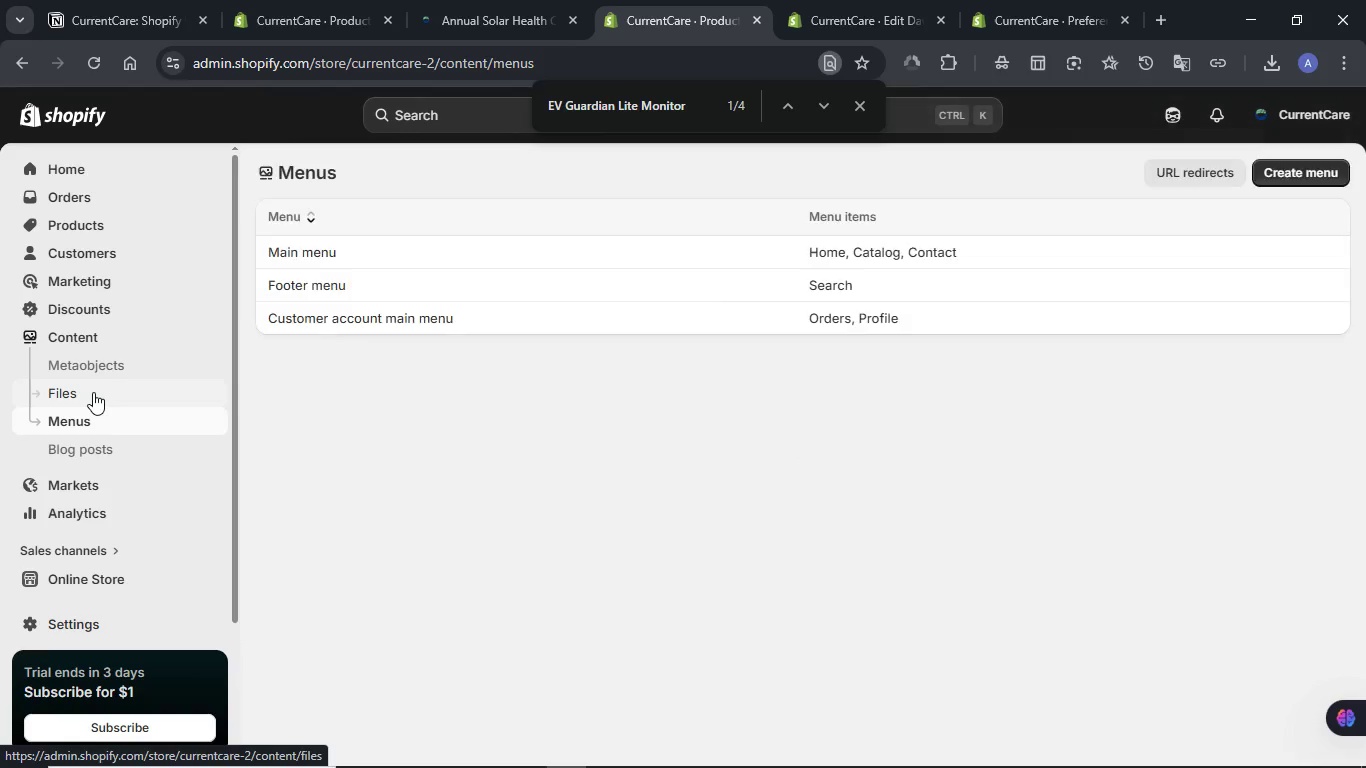 
scroll: coordinate [918, 347], scroll_direction: down, amount: 1.0
 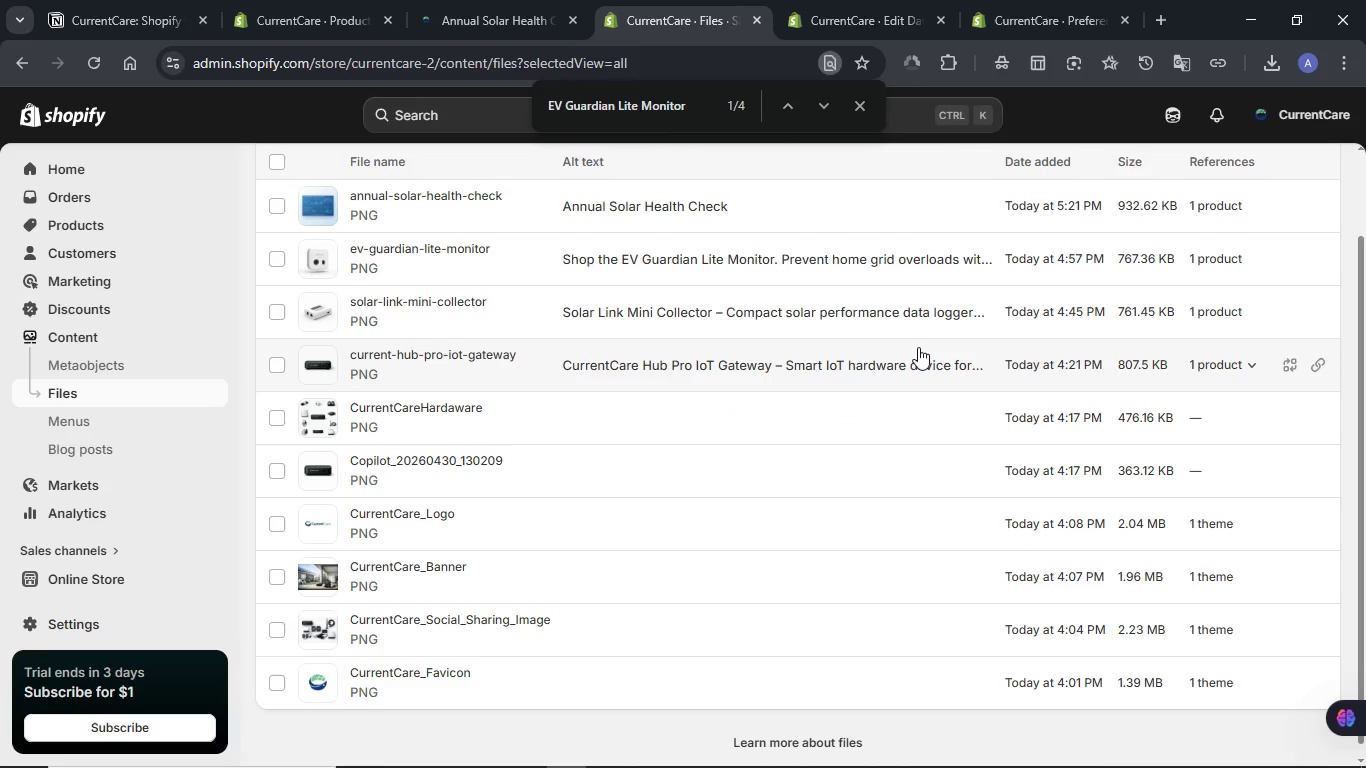 
scroll: coordinate [918, 347], scroll_direction: up, amount: 1.0
 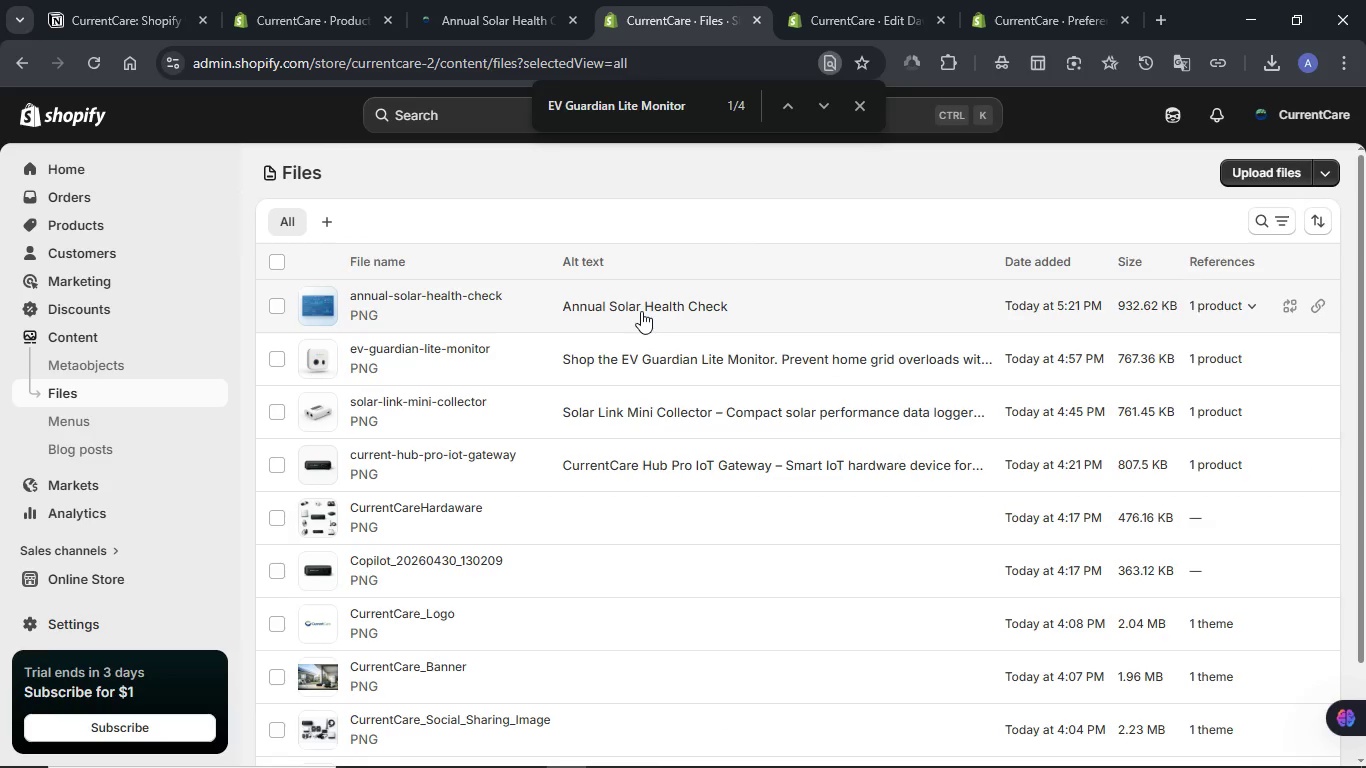 
left_click([641, 311])
 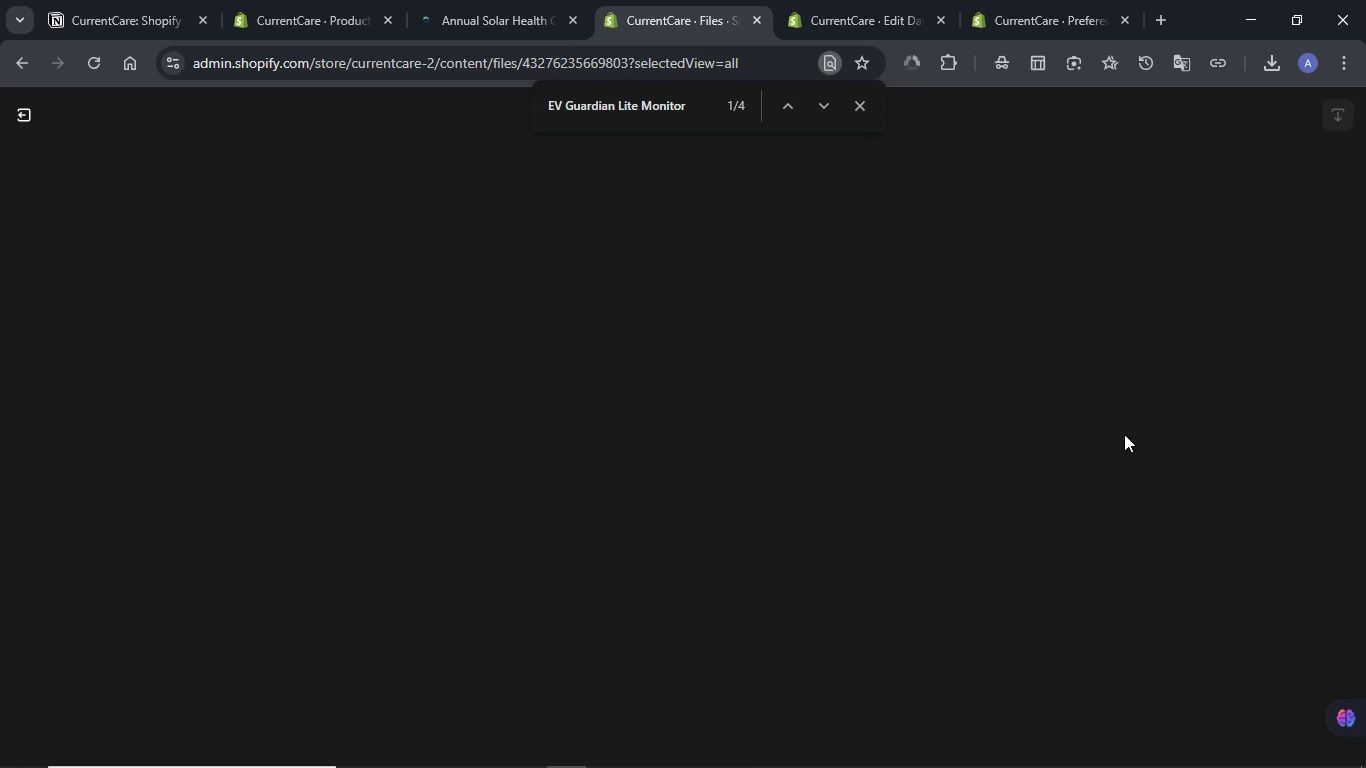 
wait(6.19)
 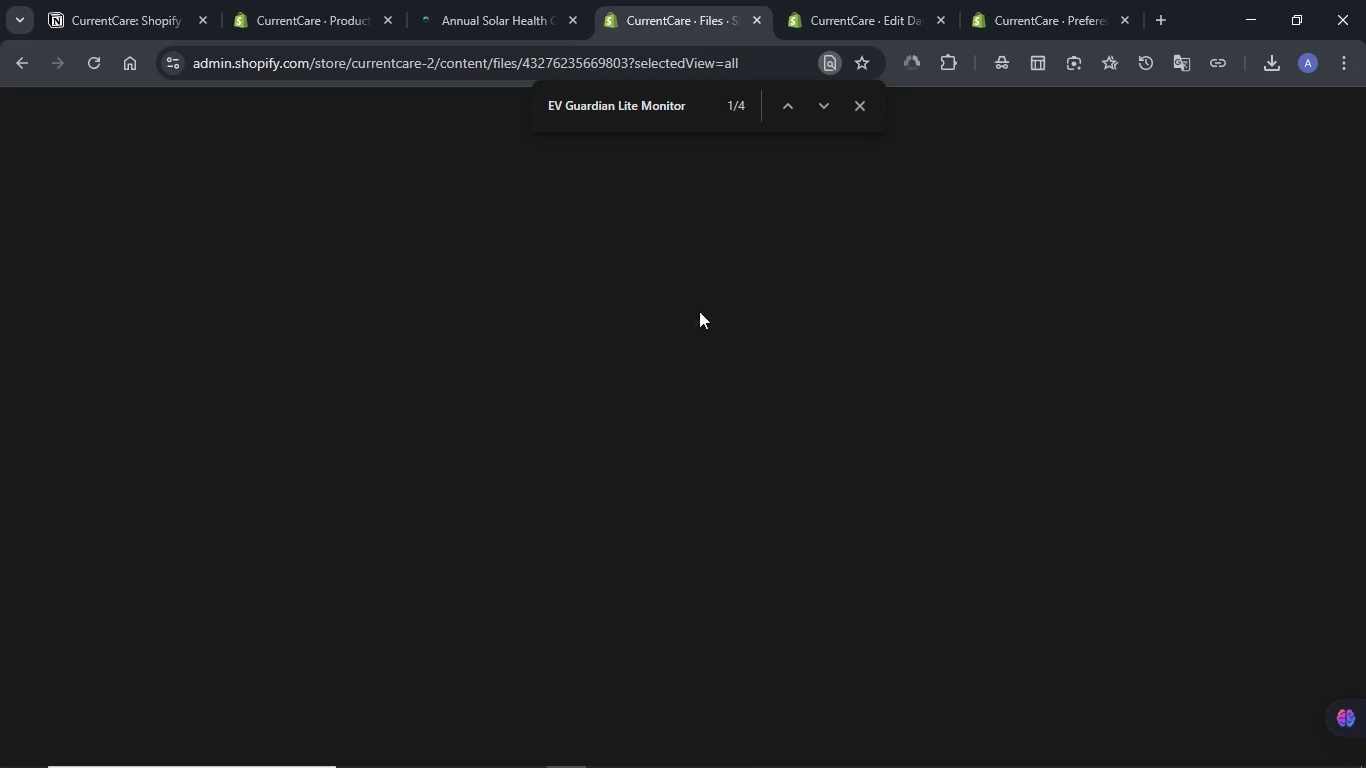 
left_click([865, 111])
 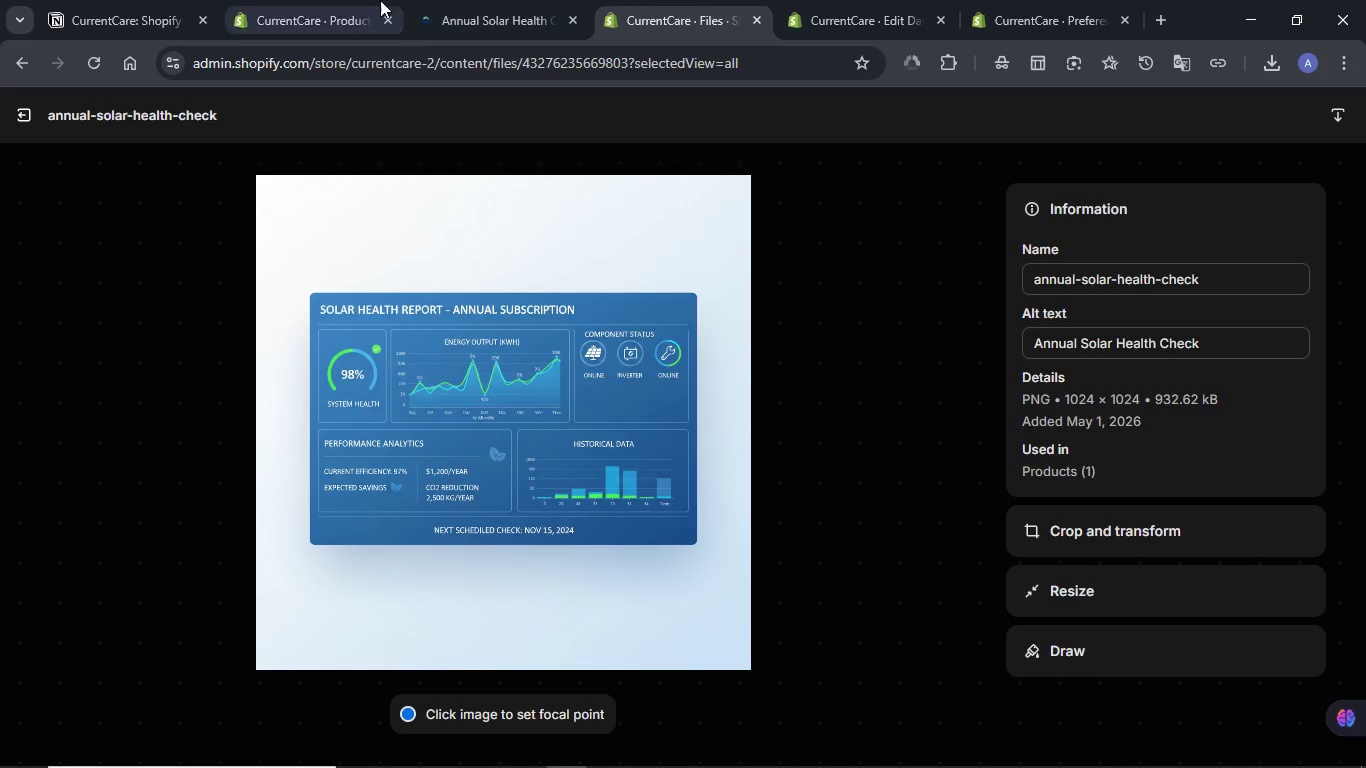 
left_click([358, 0])
 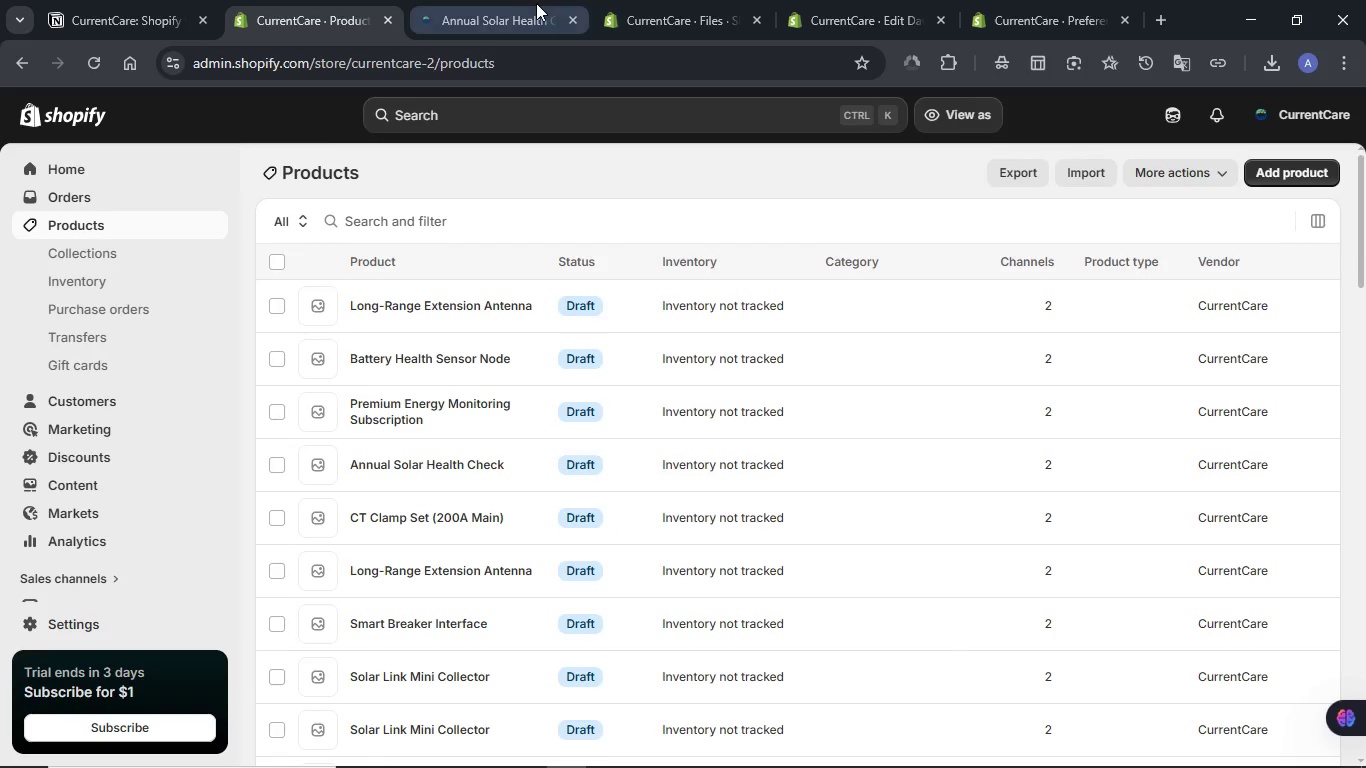 
left_click([501, 3])
 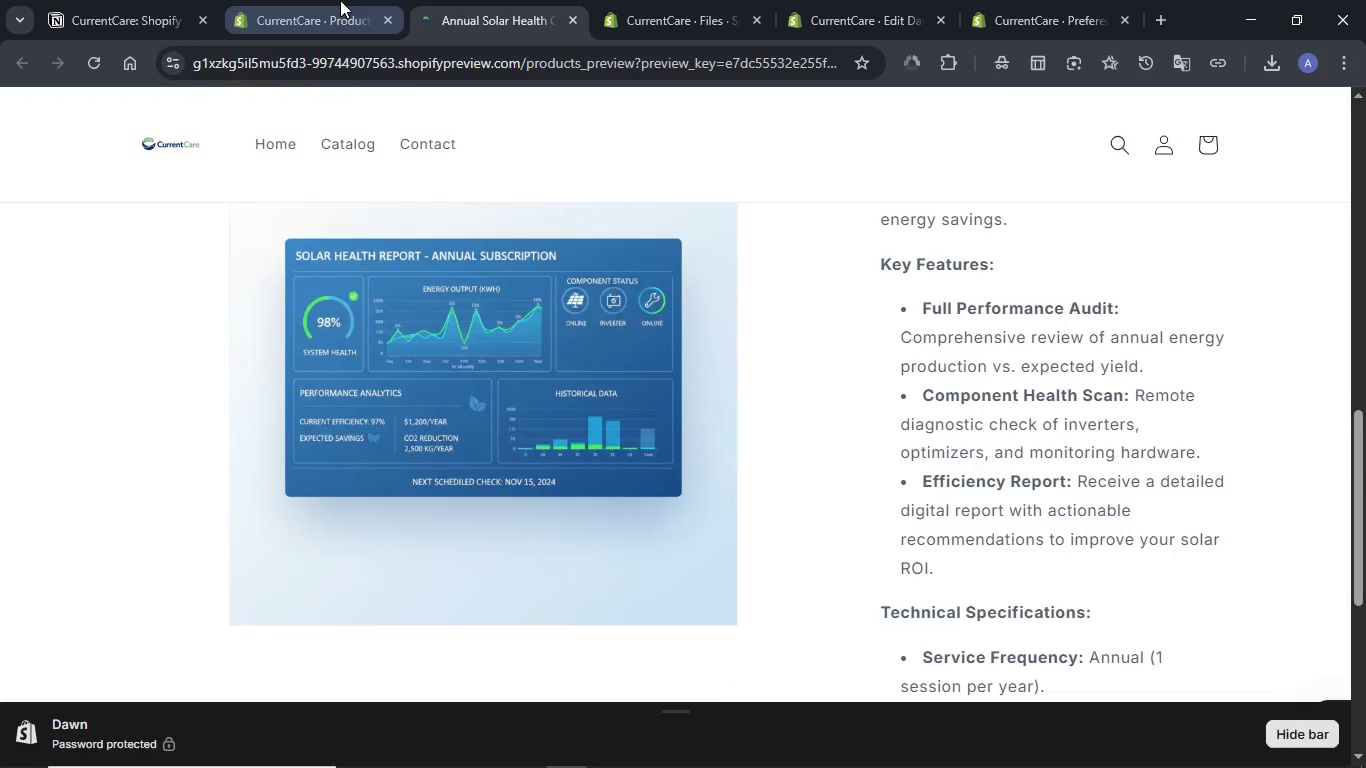 
left_click([340, 0])
 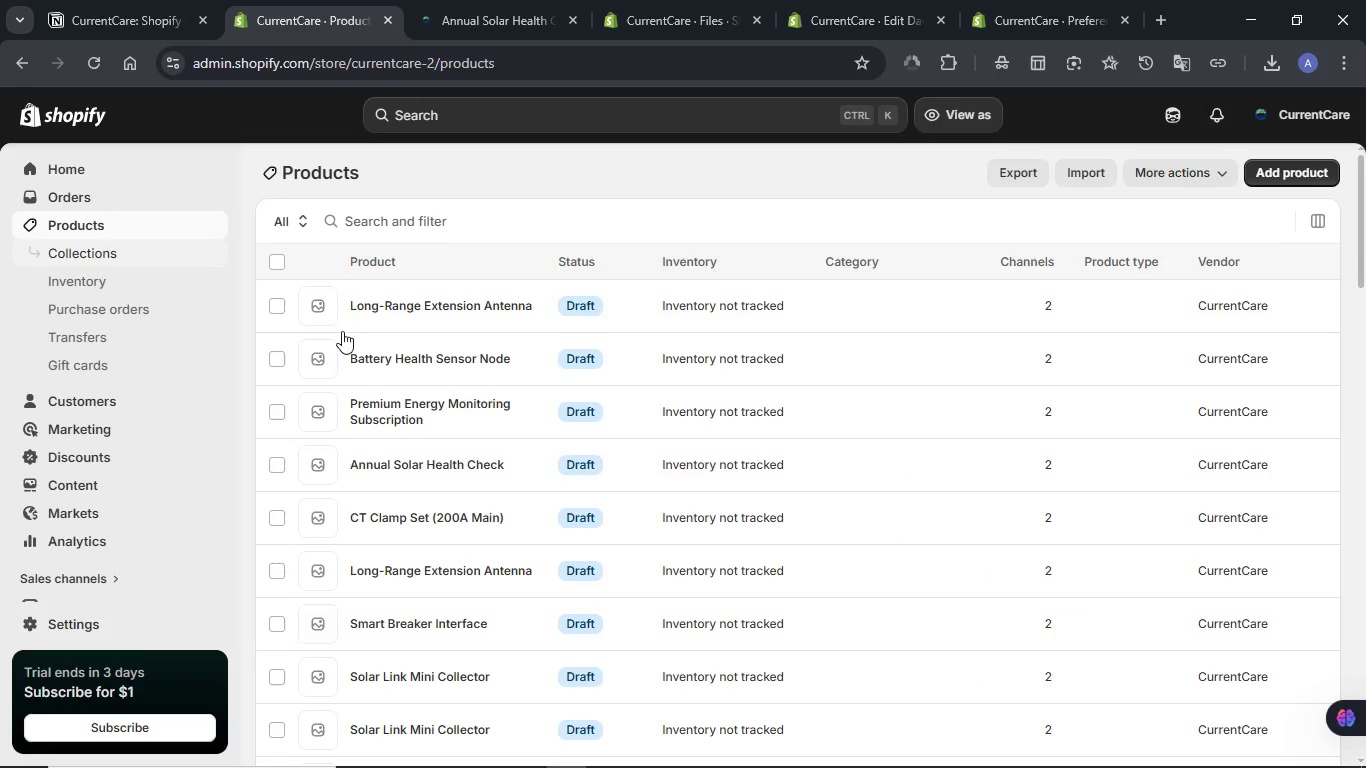 
scroll: coordinate [579, 361], scroll_direction: down, amount: 6.0
 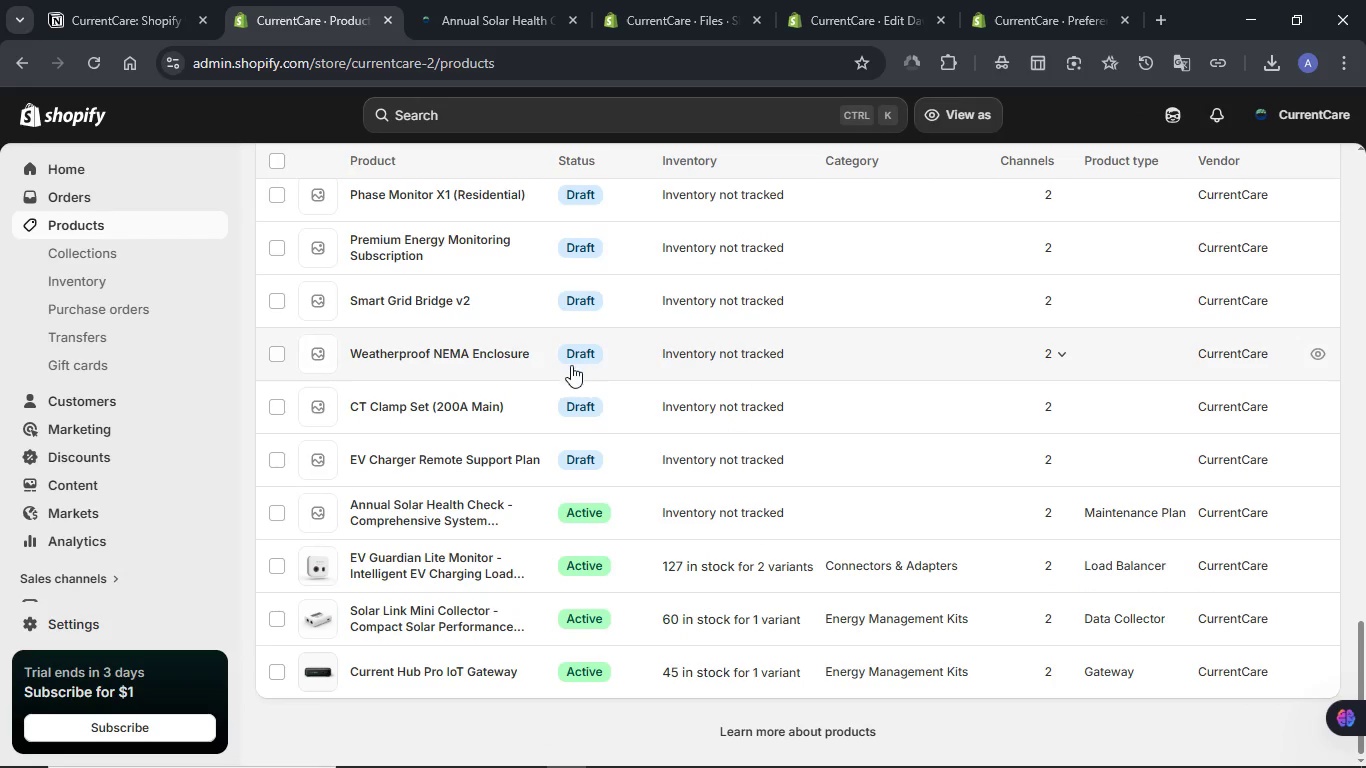 
left_click([424, 512])
 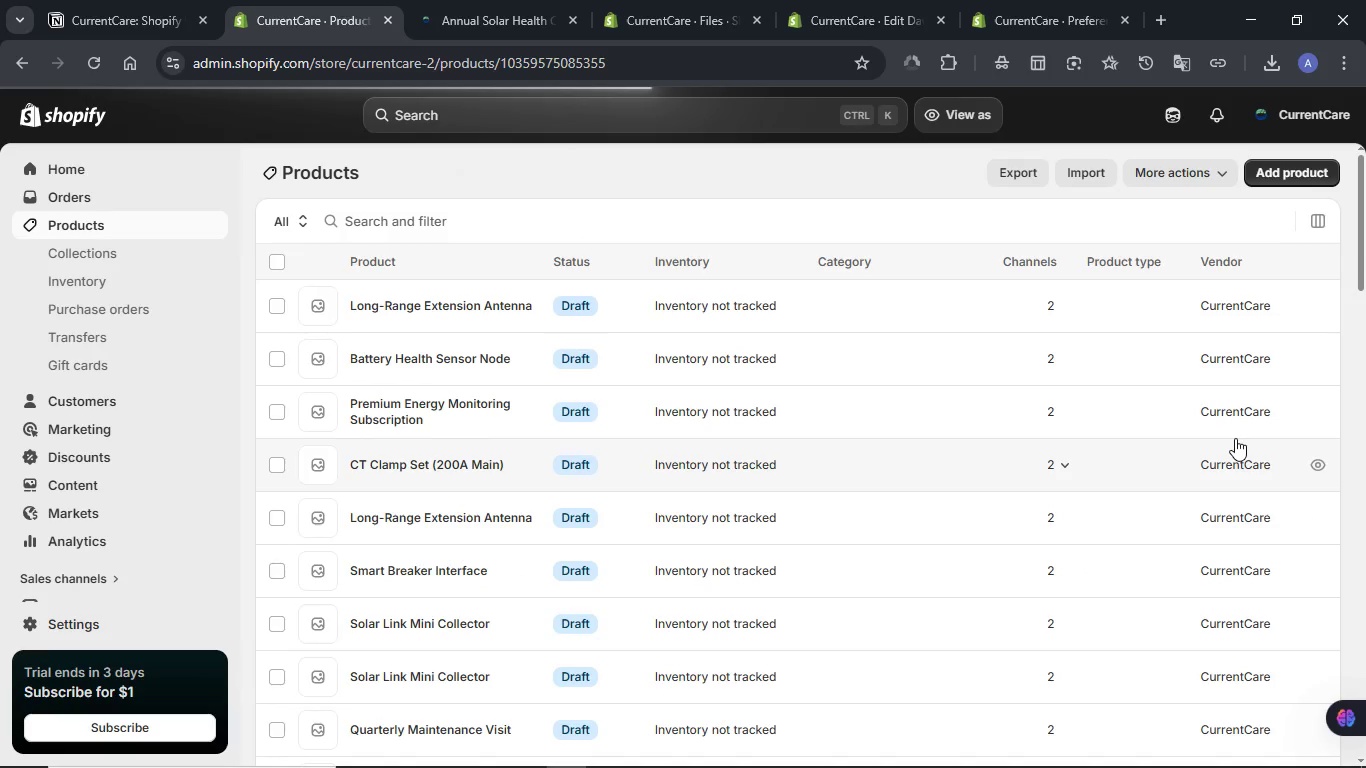 
wait(13.64)
 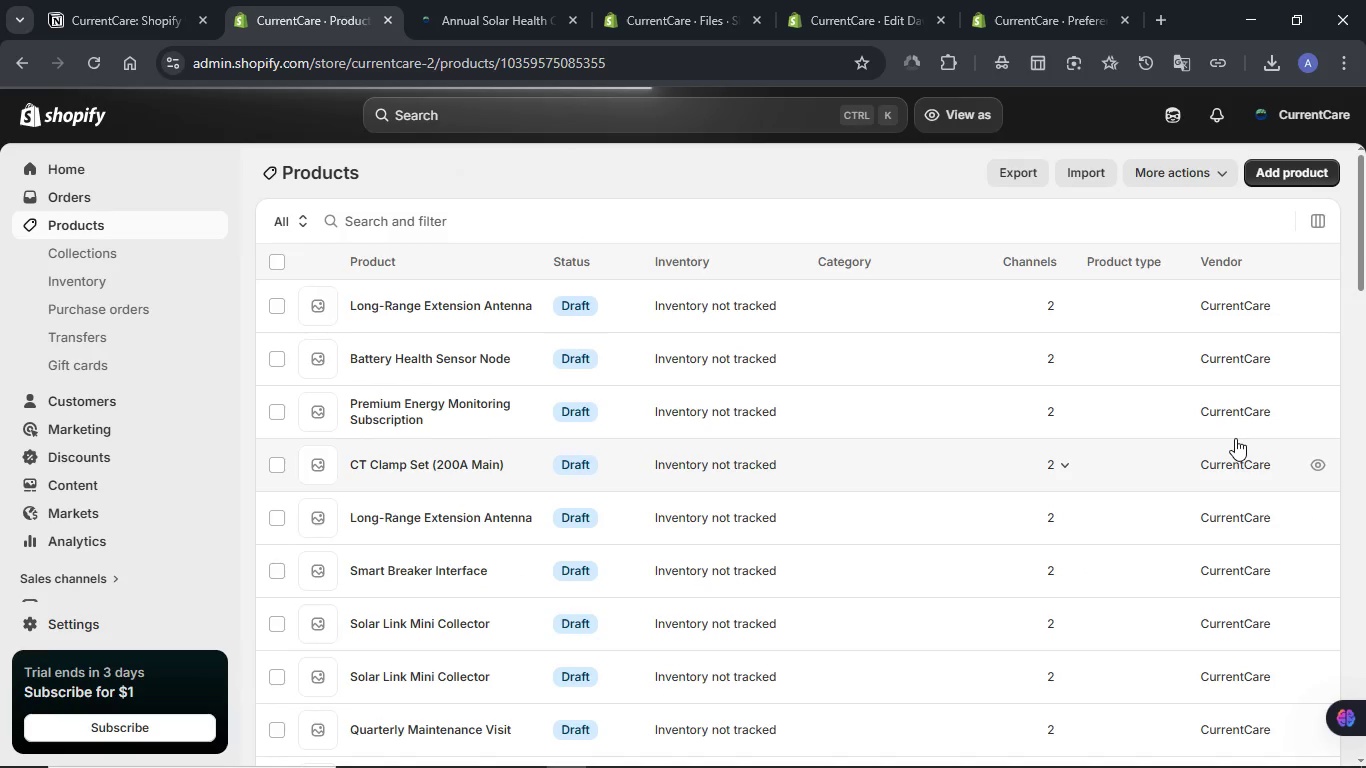 
left_click([1174, 109])
 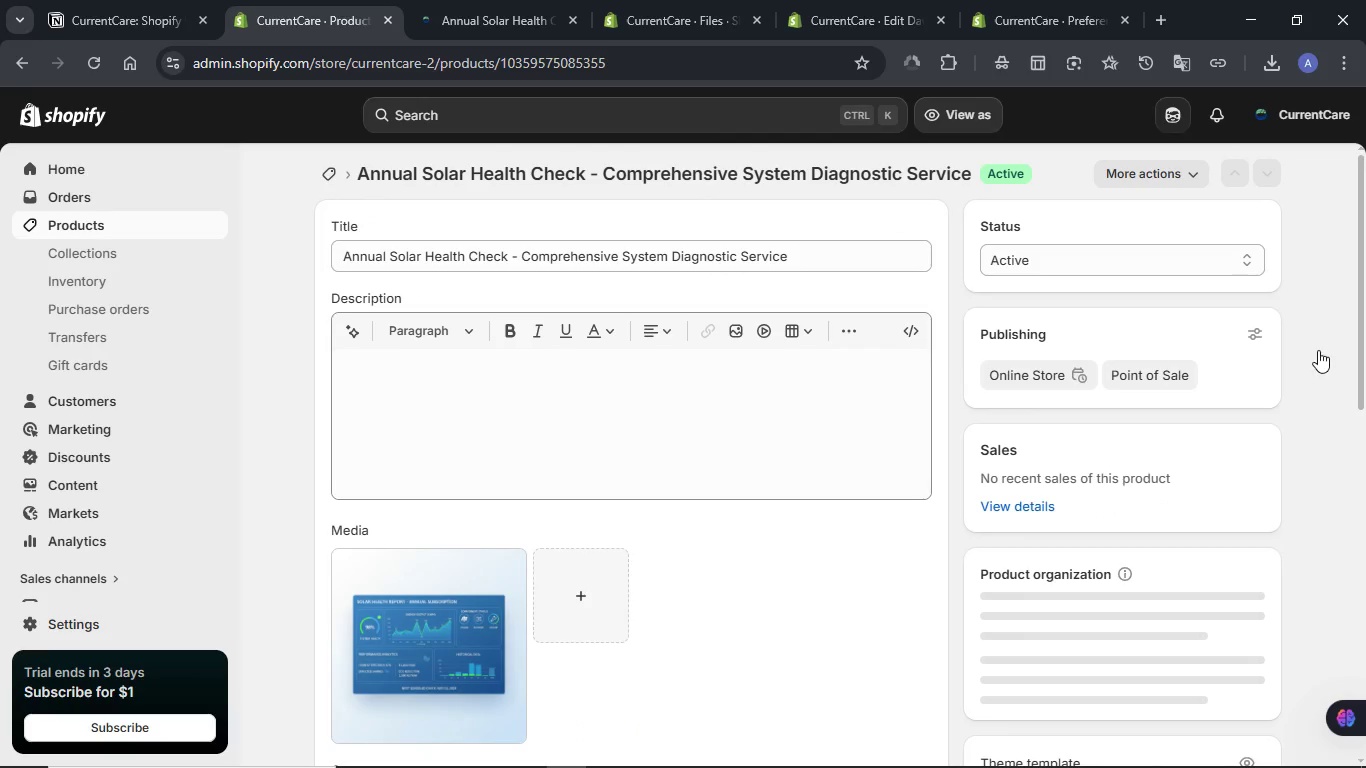 
mouse_move([1305, 355])
 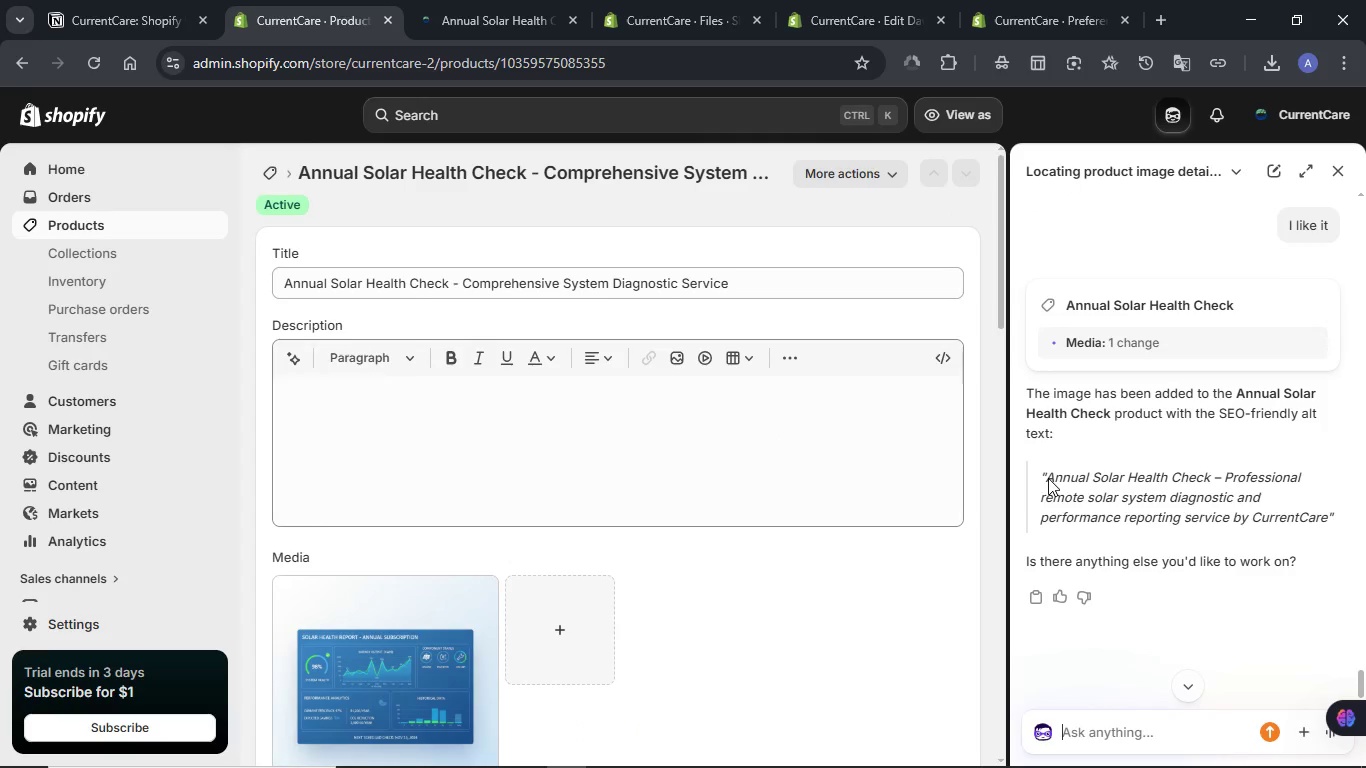 
left_click_drag(start_coordinate=[1052, 472], to_coordinate=[1262, 519])
 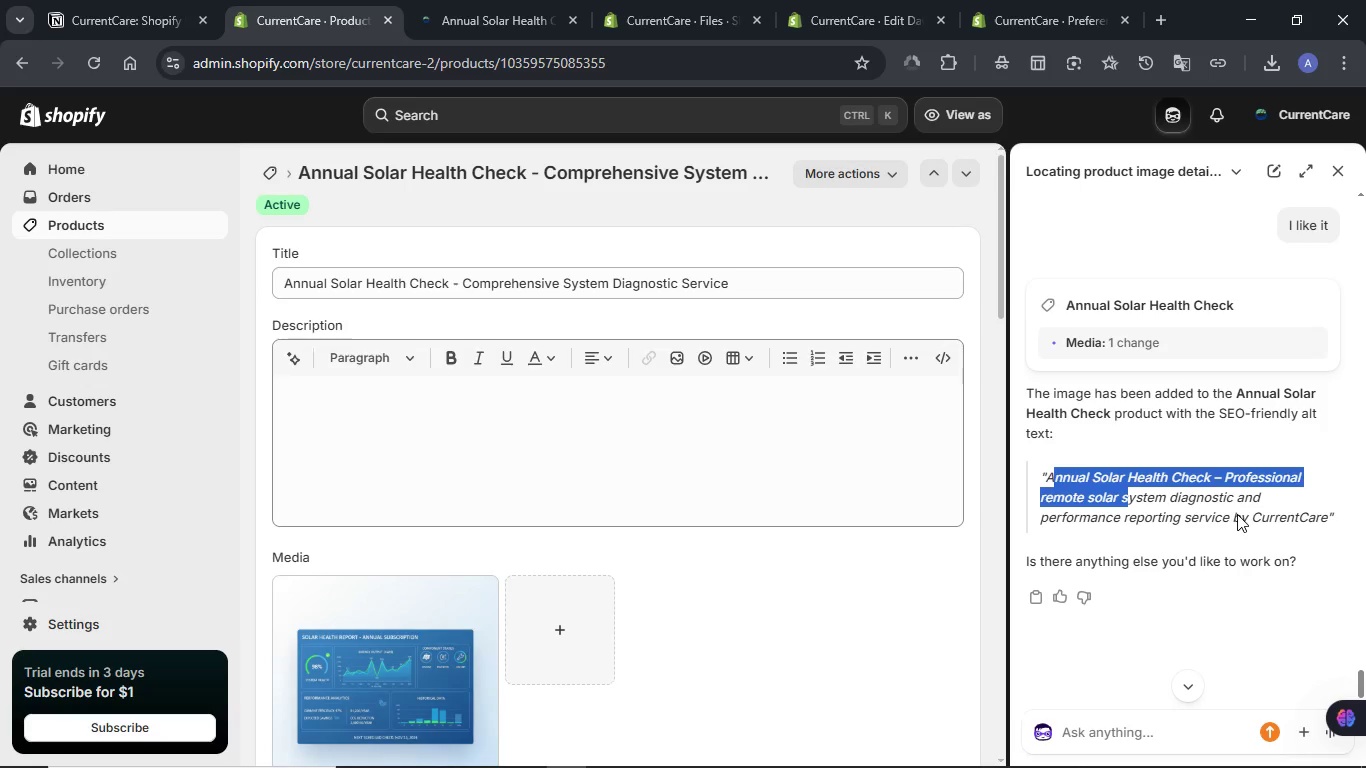 
left_click([1092, 488])
 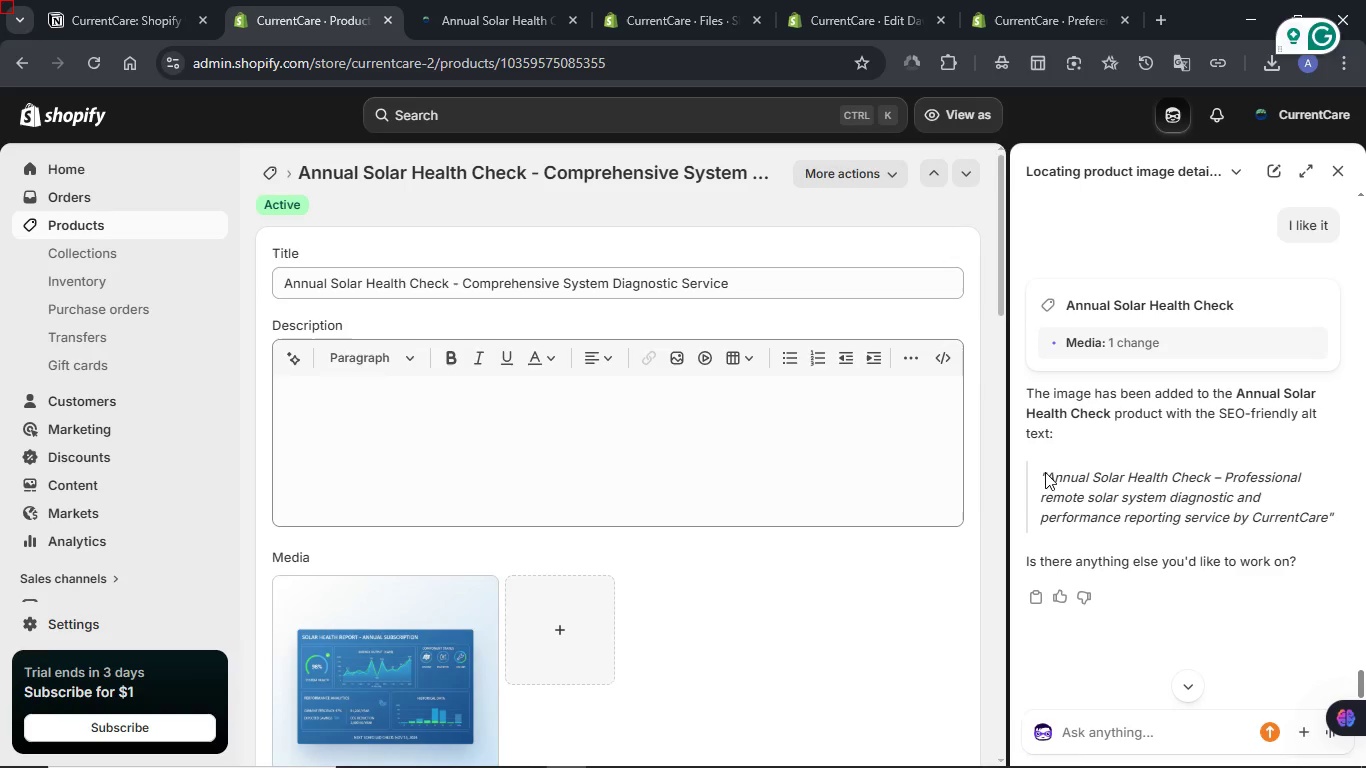 
left_click_drag(start_coordinate=[1045, 472], to_coordinate=[1329, 520])
 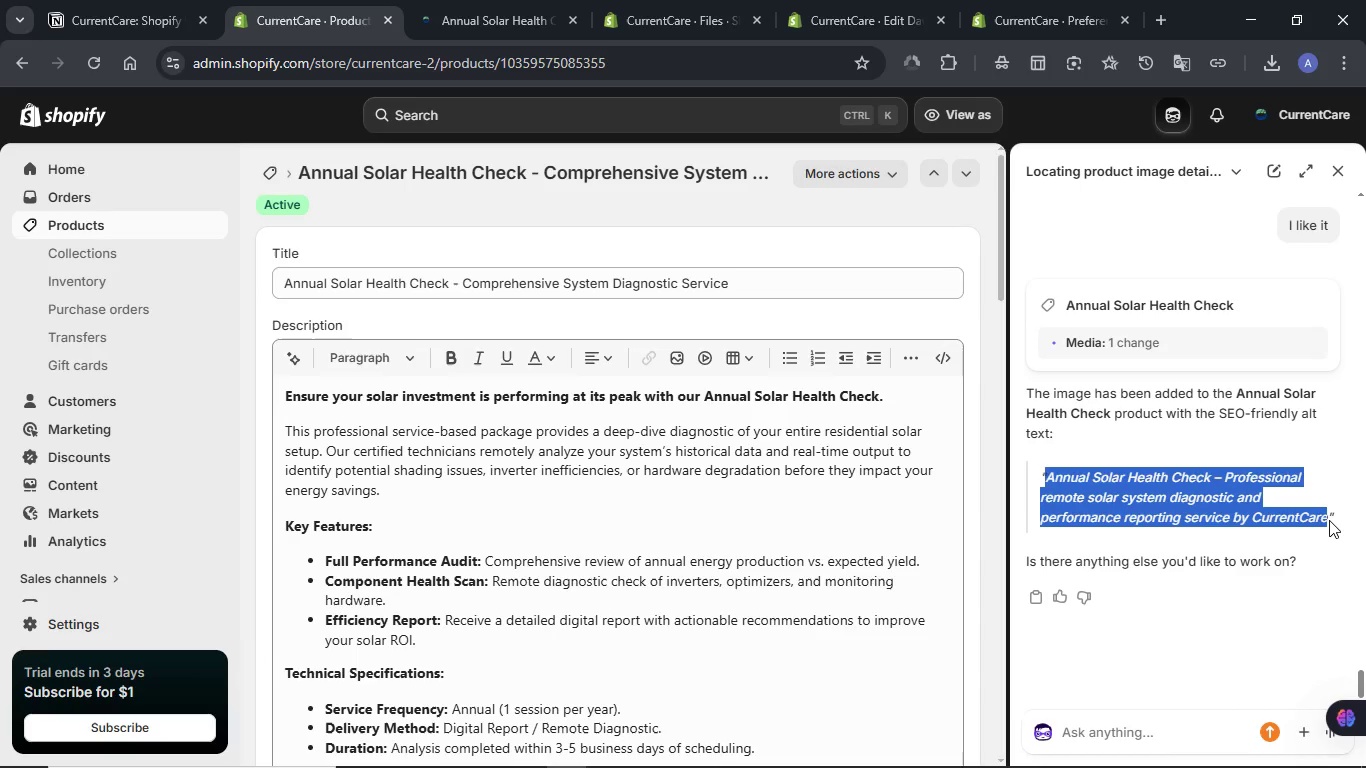 
key(Control+C)
 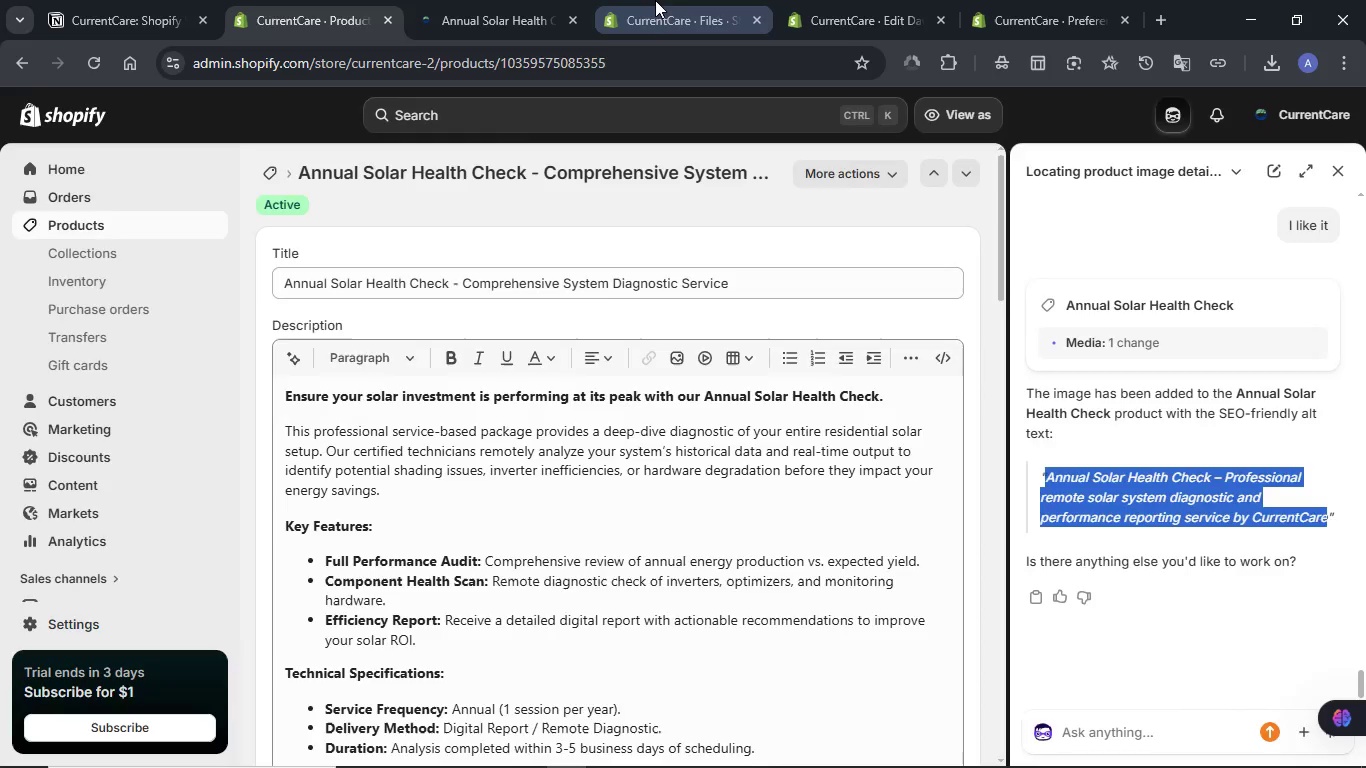 
left_click([656, 0])
 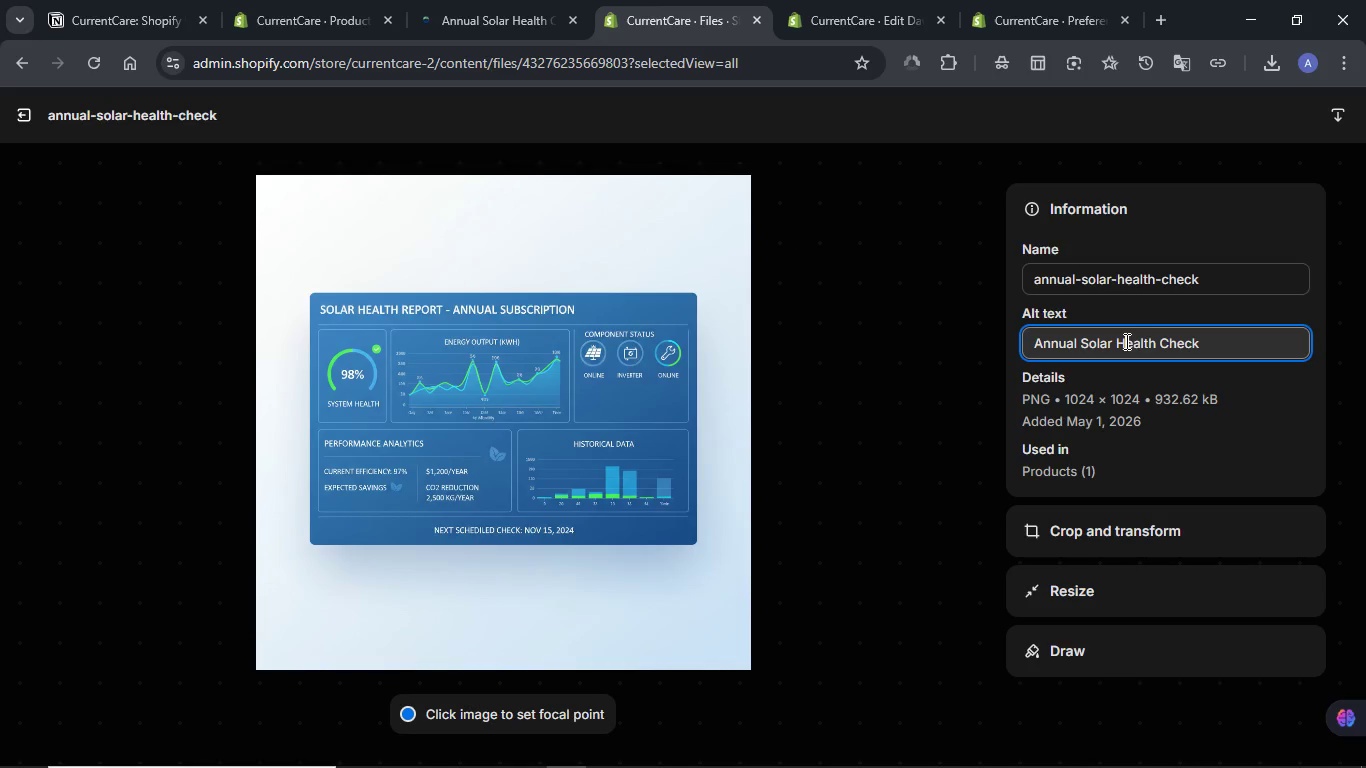 
double_click([1125, 341])
 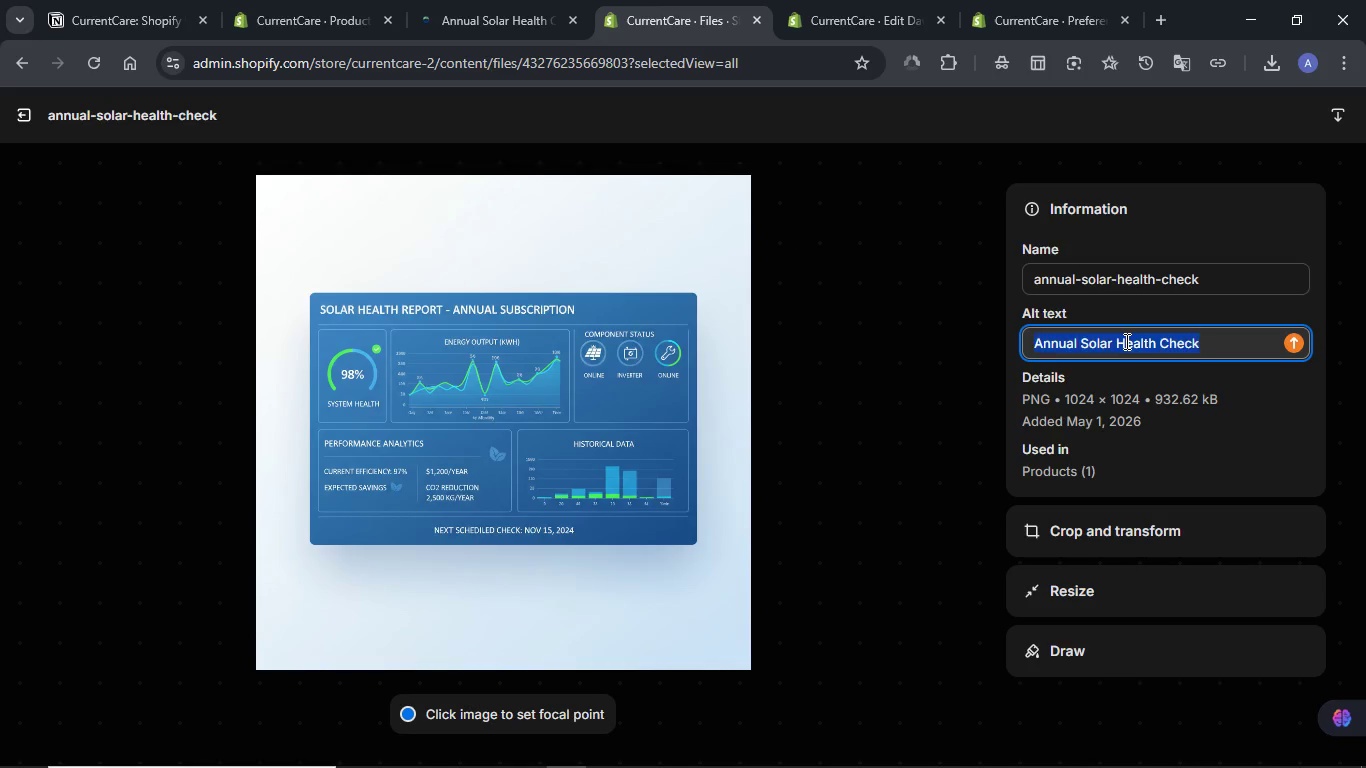 
triple_click([1125, 341])
 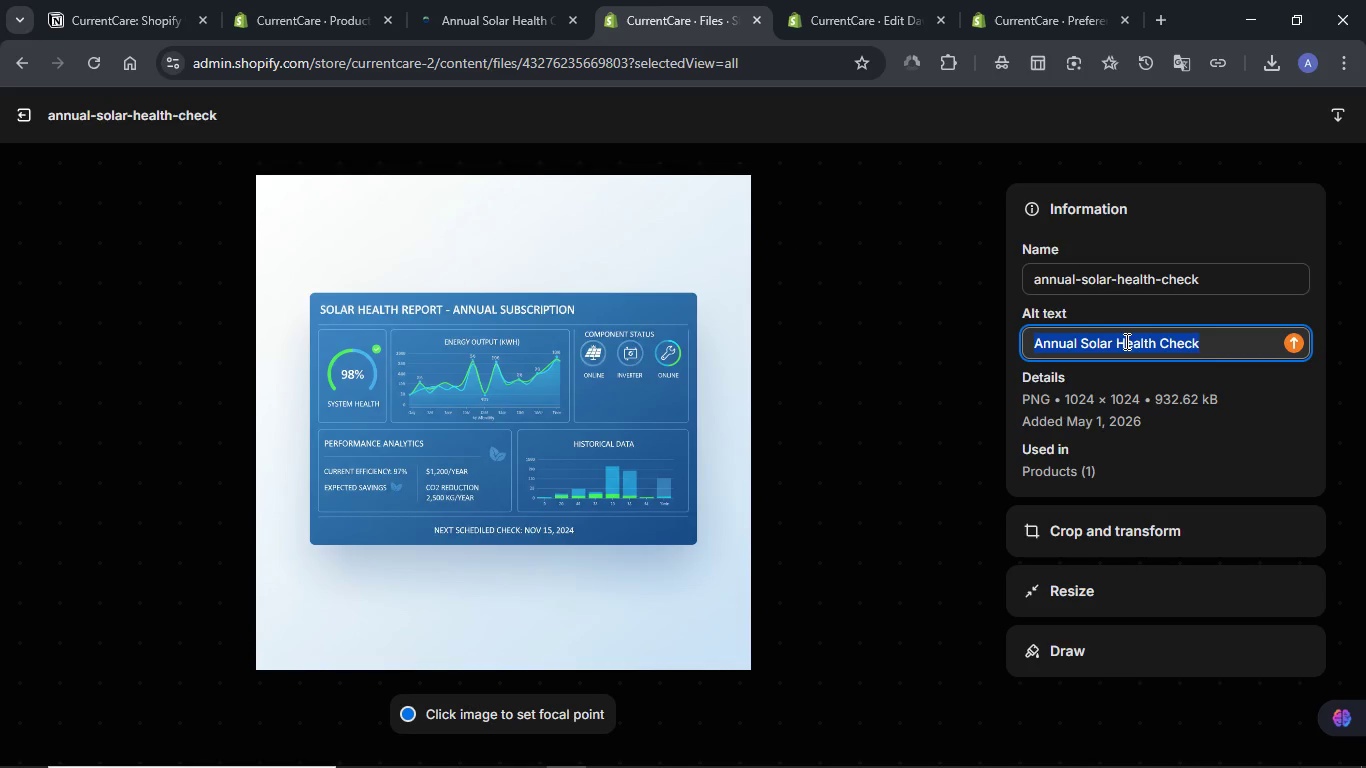 
key(Control+V)
 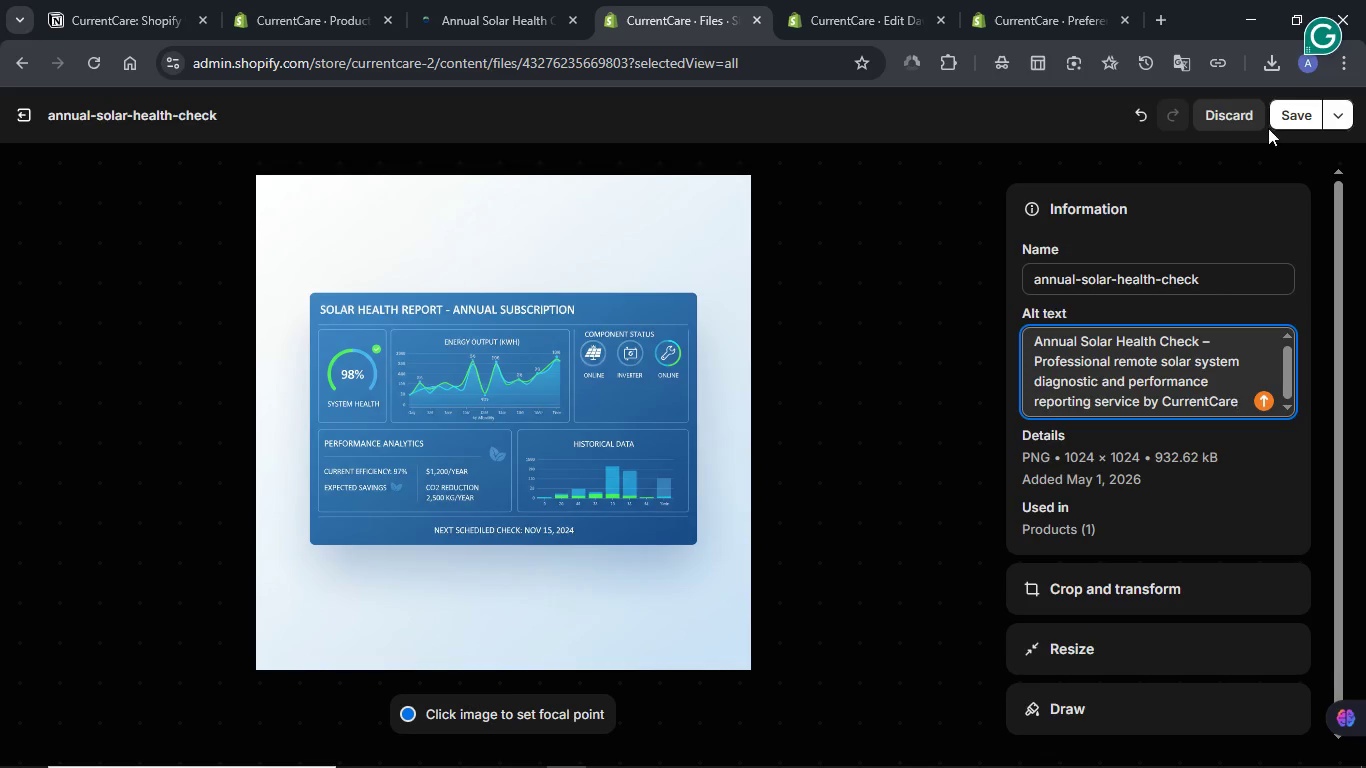 
left_click([1291, 119])
 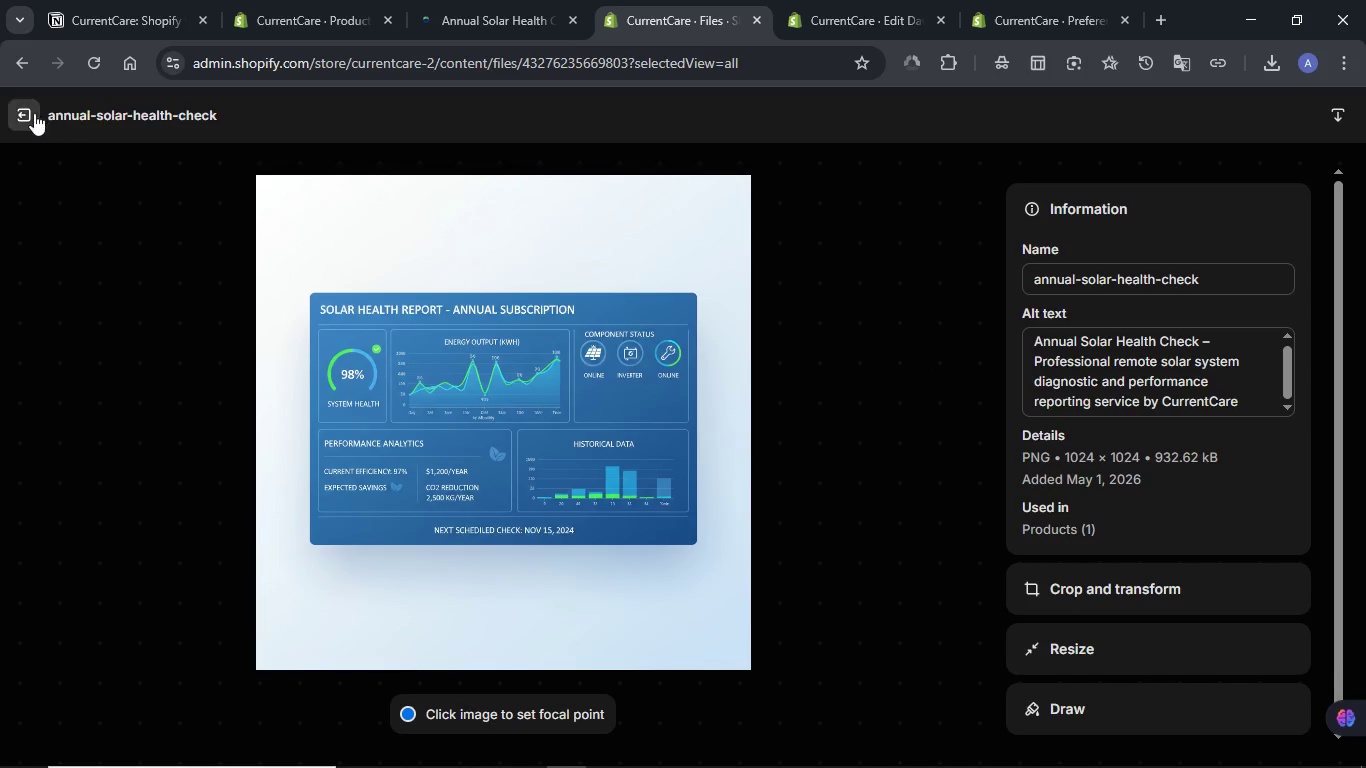 
wait(6.5)
 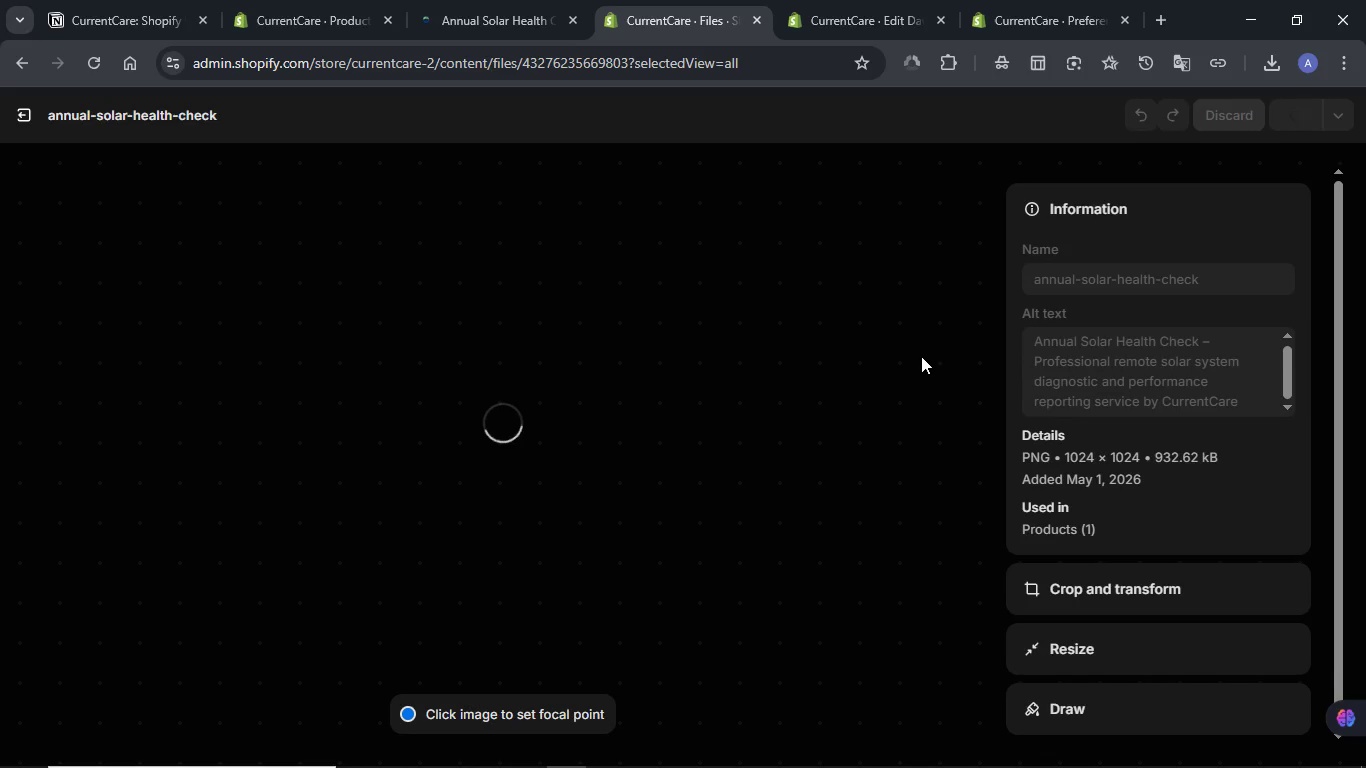 
left_click([33, 112])
 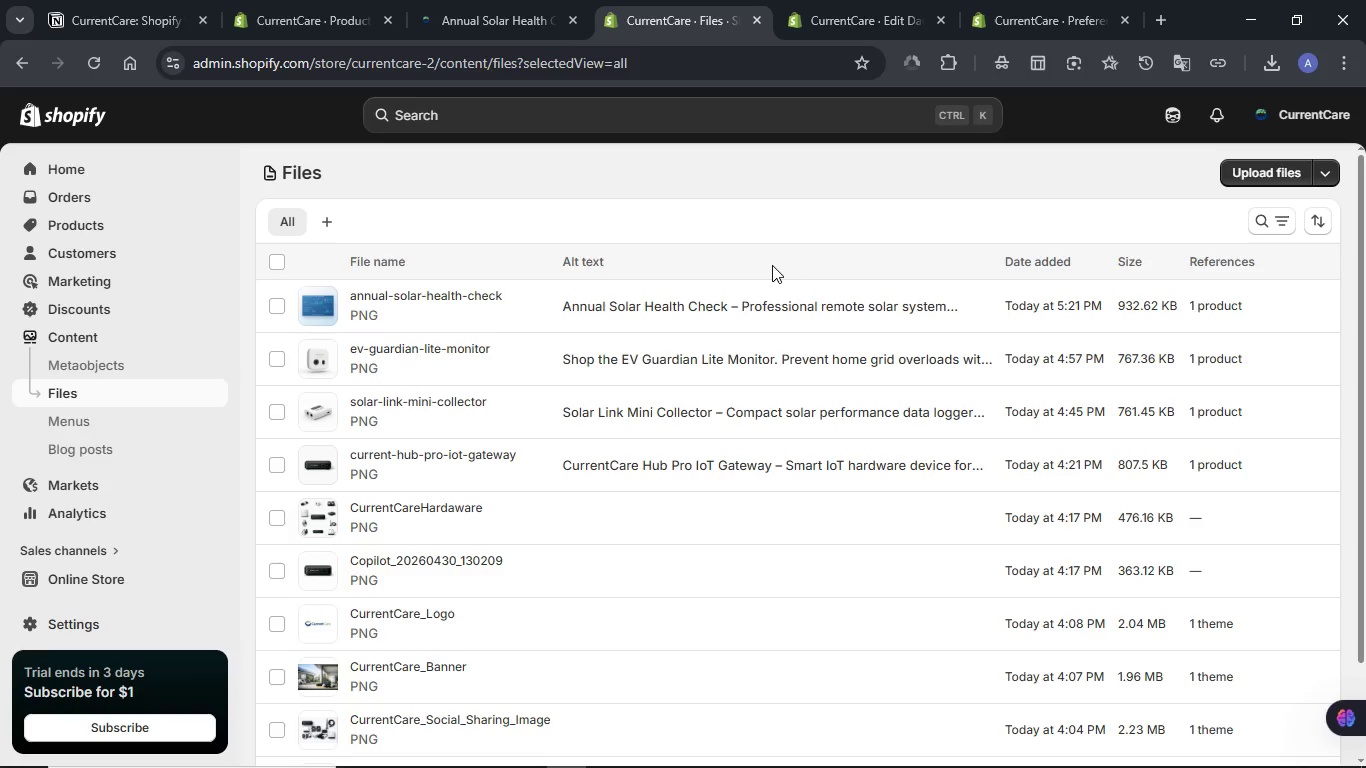 
scroll: coordinate [708, 252], scroll_direction: down, amount: 2.0
 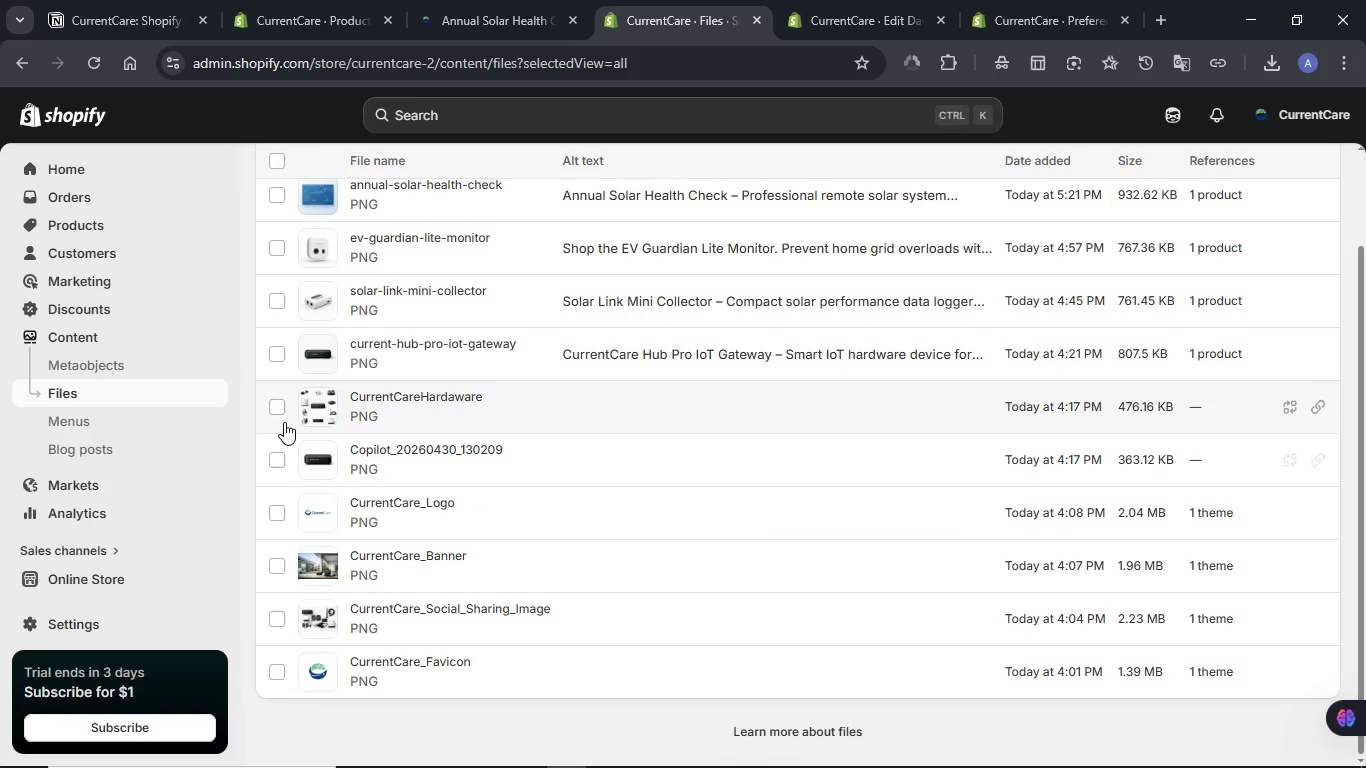 
left_click([277, 413])
 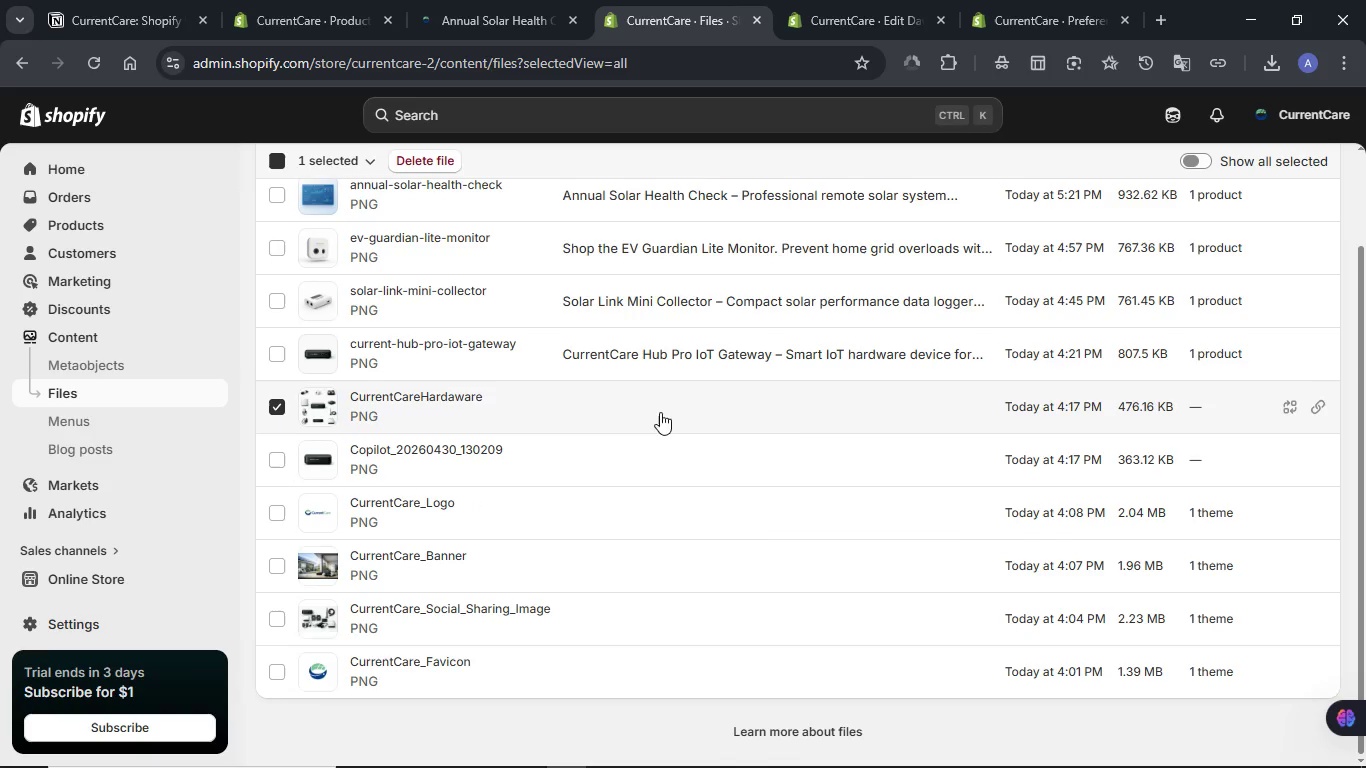 
mouse_move([1258, 410])
 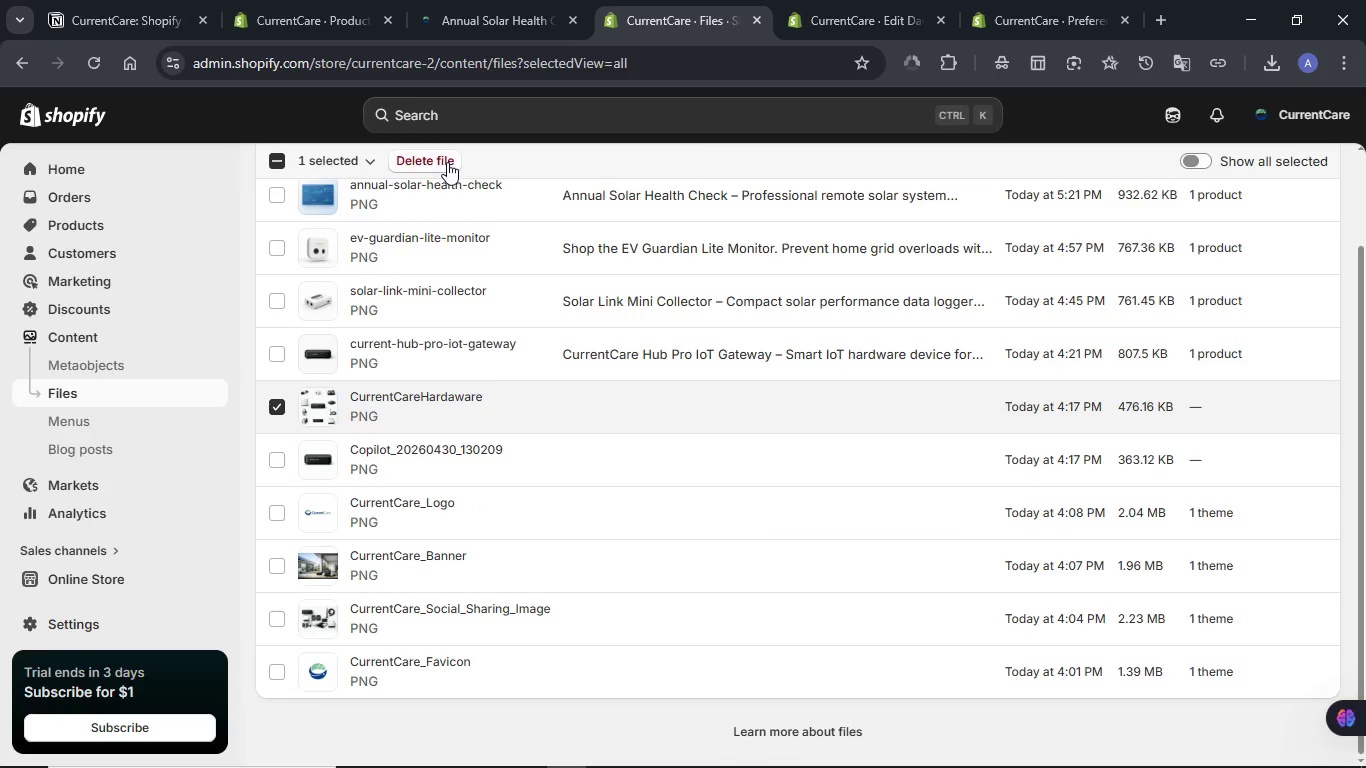 
left_click([447, 162])
 